 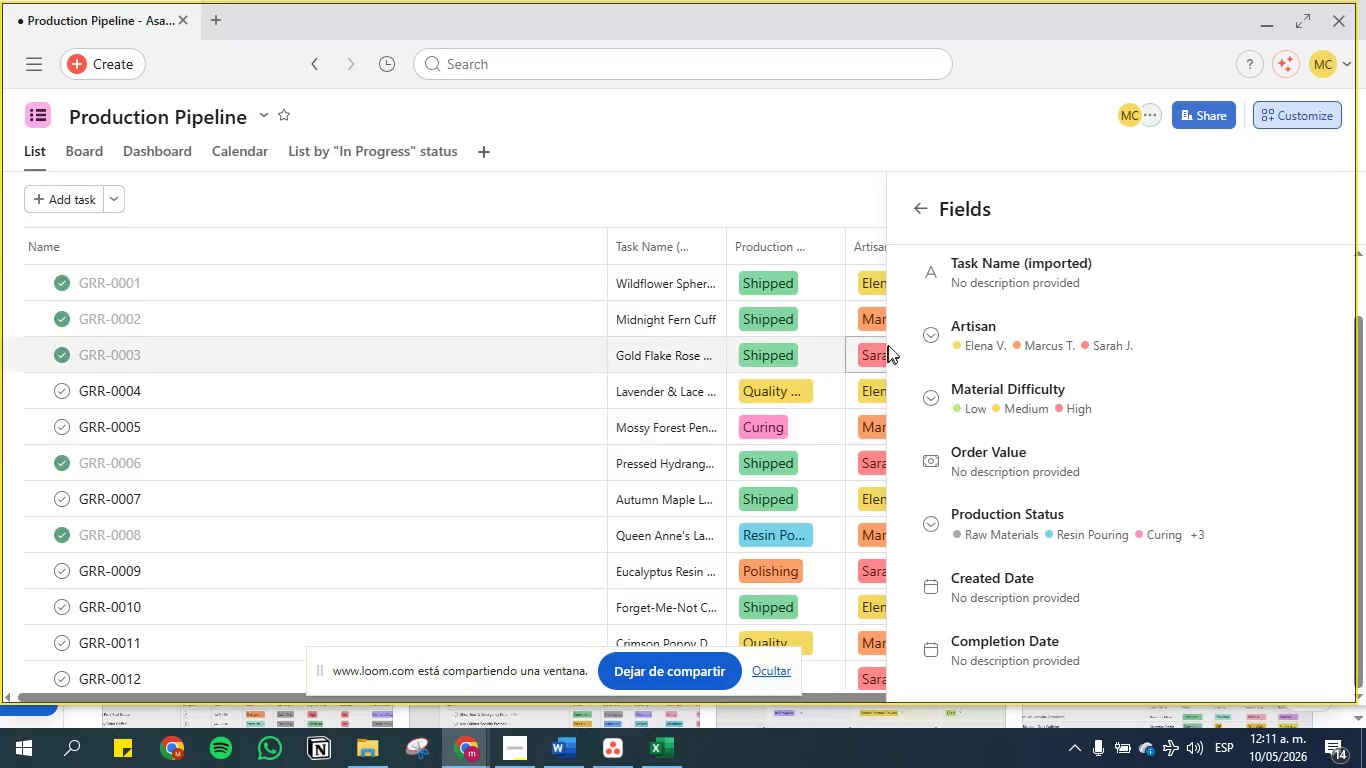 
left_click([925, 205])
 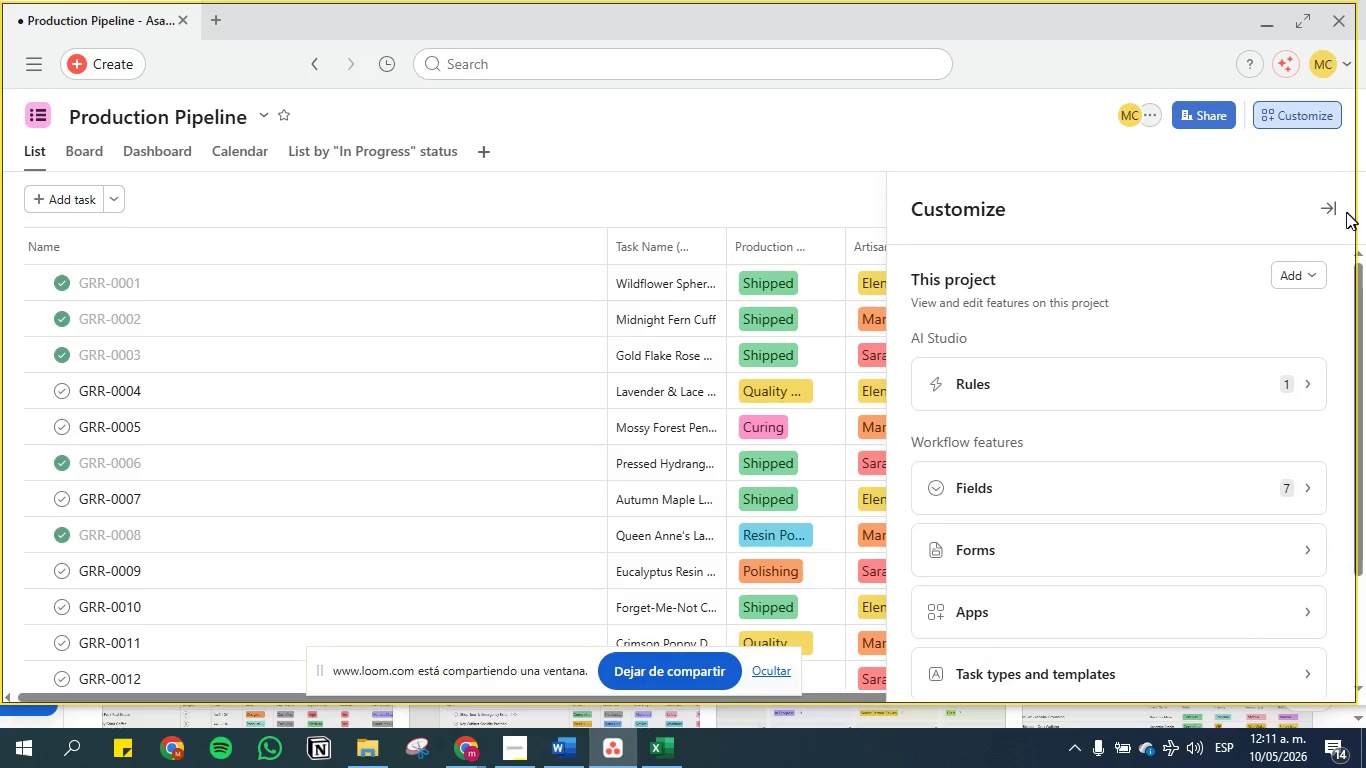 
left_click([1329, 210])
 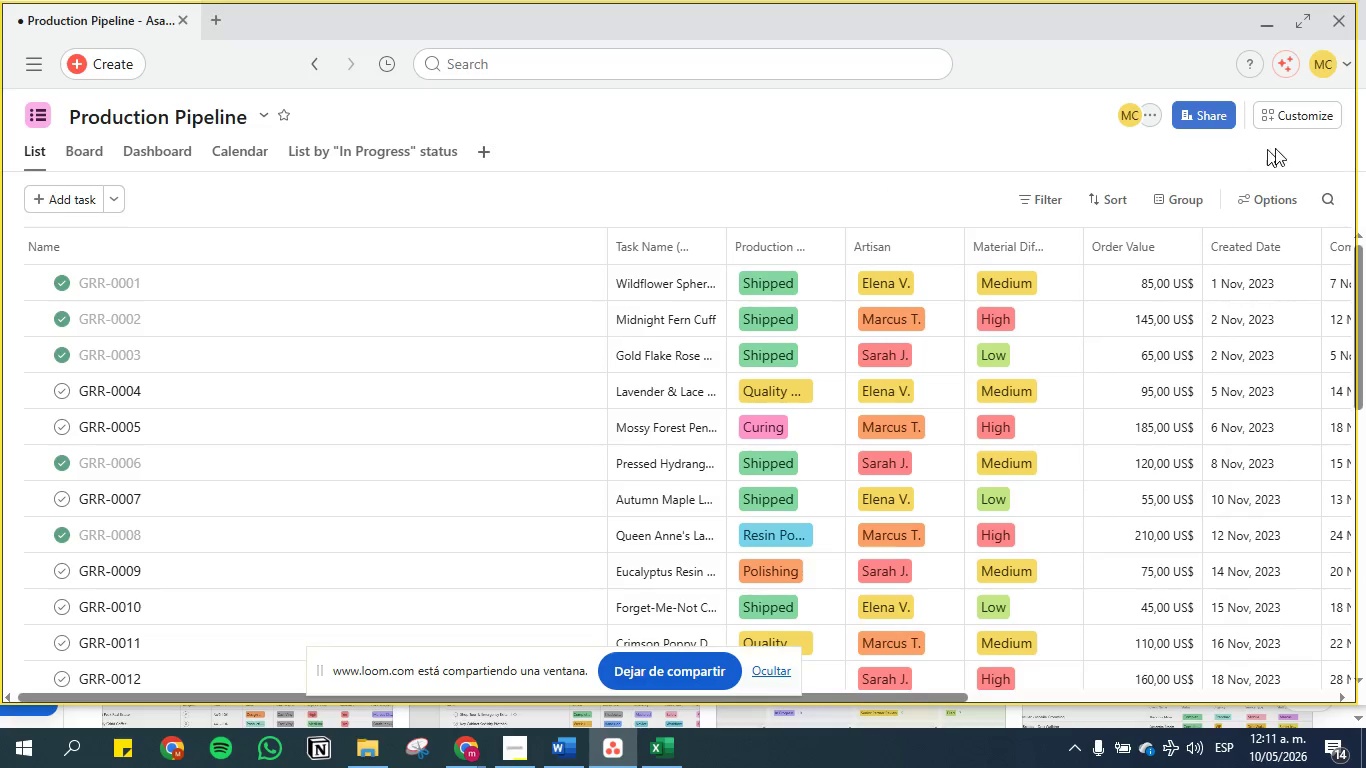 
left_click([1296, 111])
 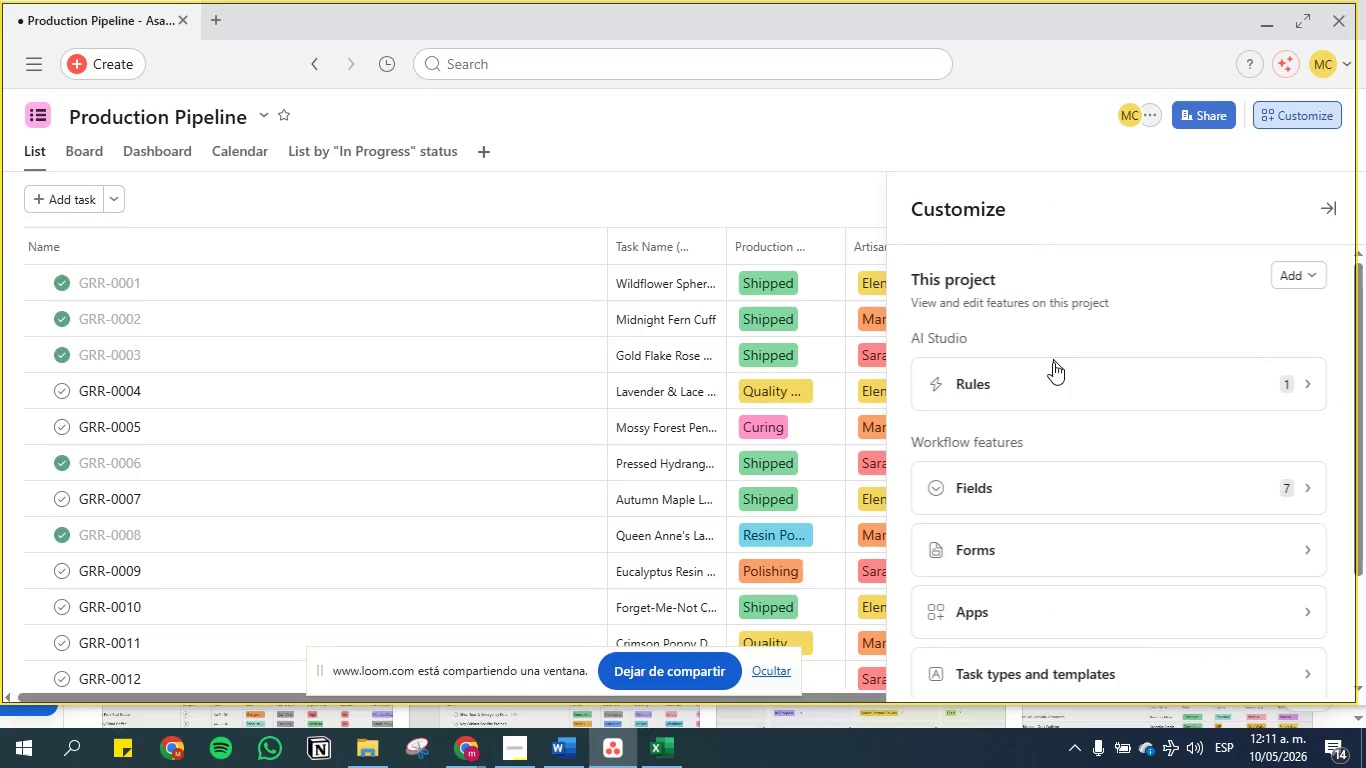 
left_click([1025, 397])
 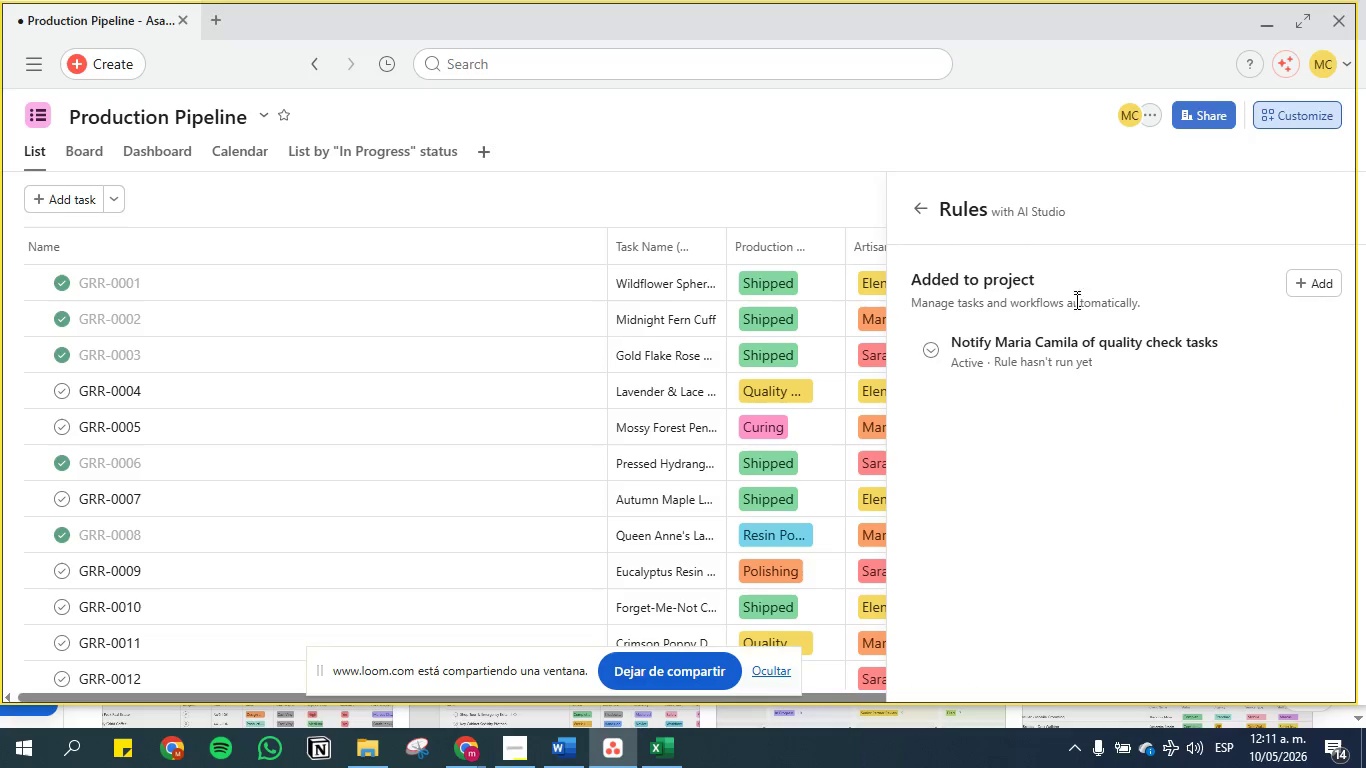 
left_click([1076, 340])
 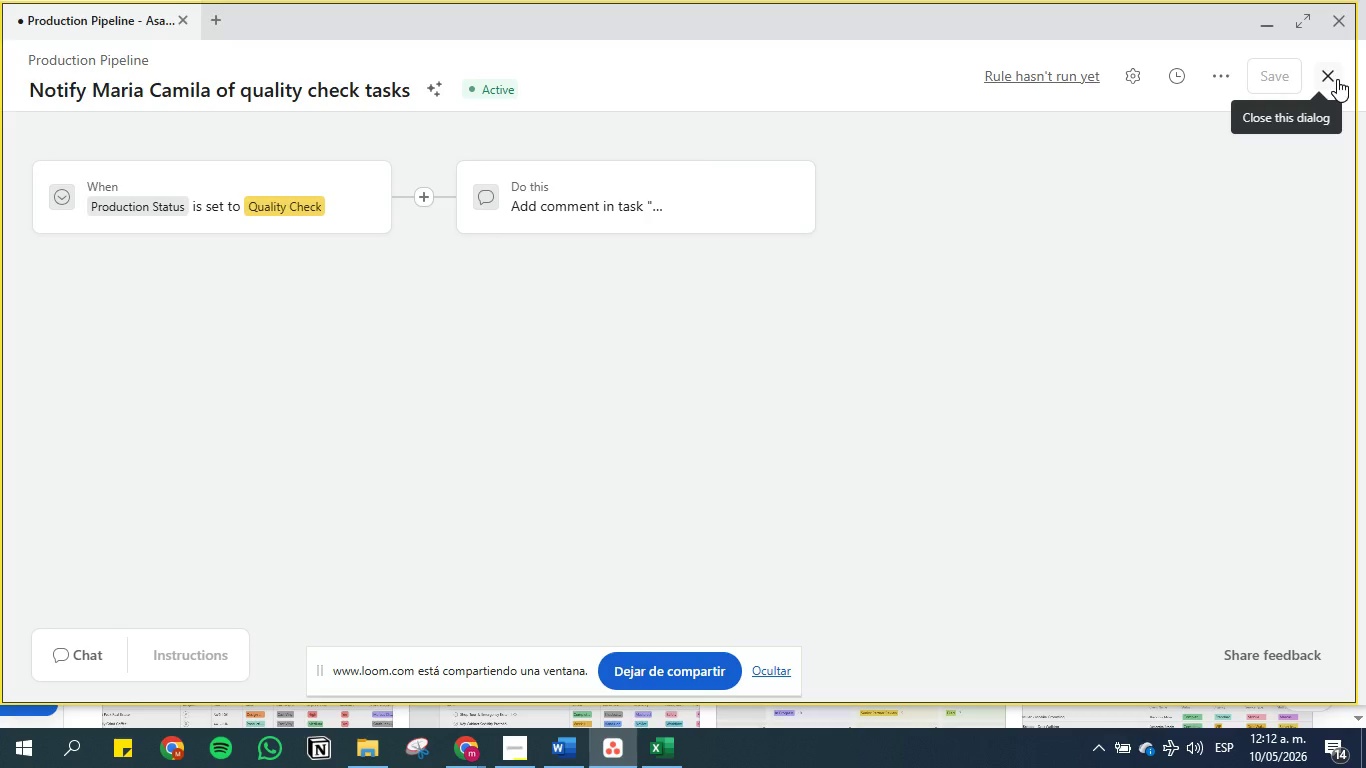 
wait(14.84)
 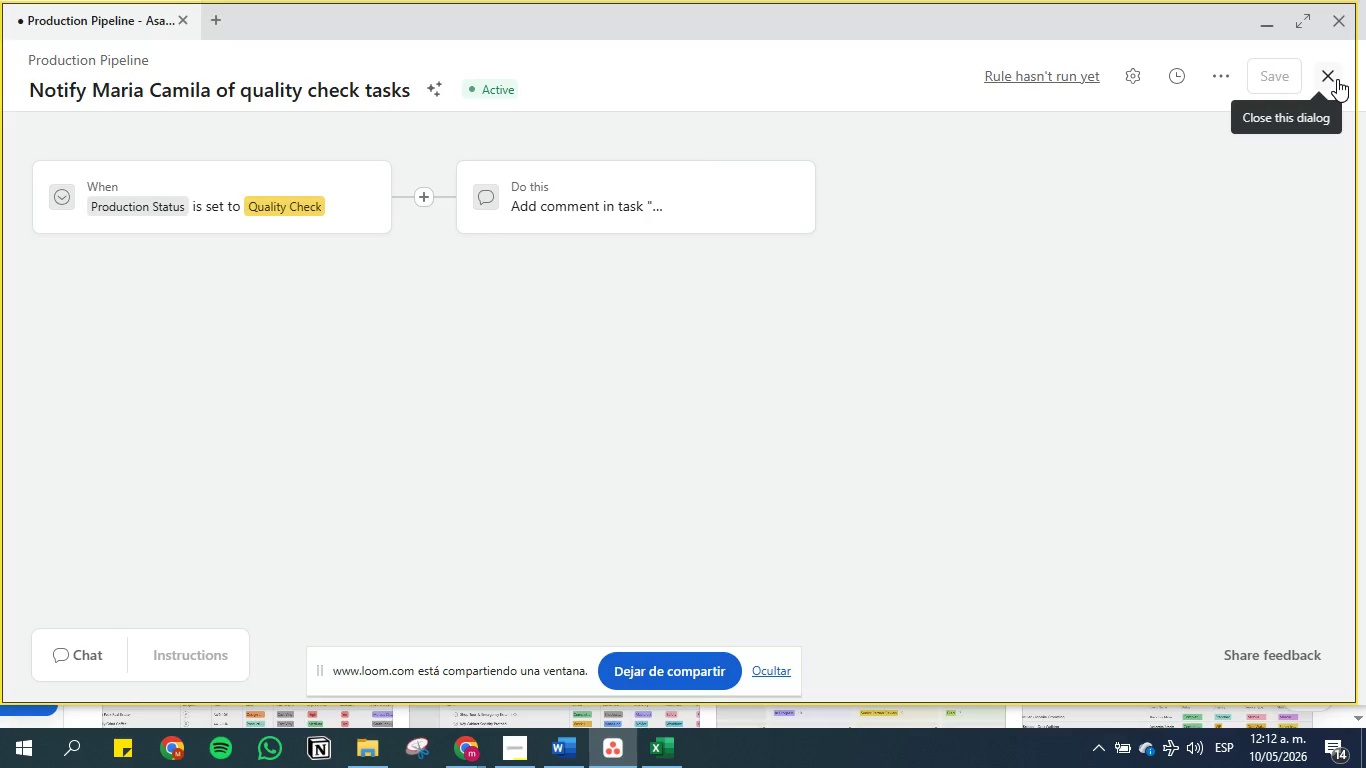 
left_click([1337, 79])
 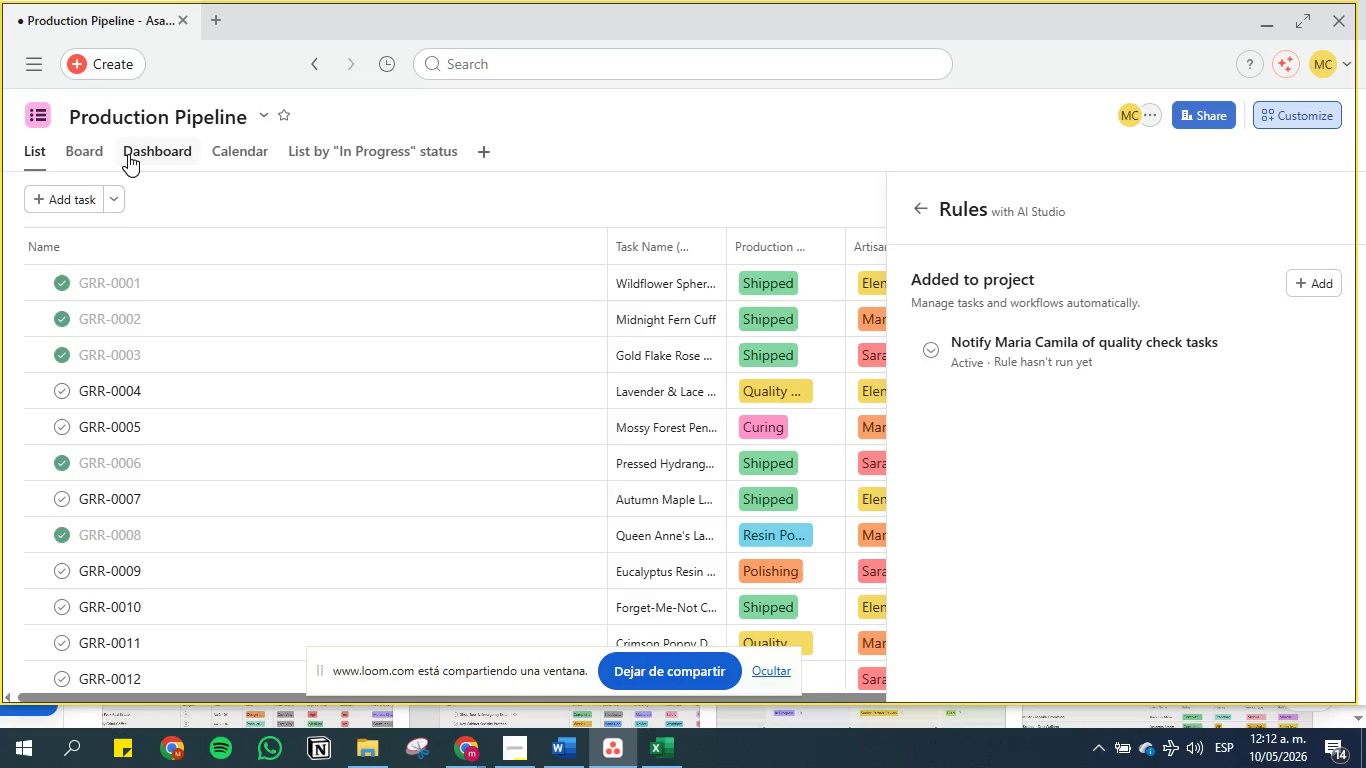 
left_click([84, 143])
 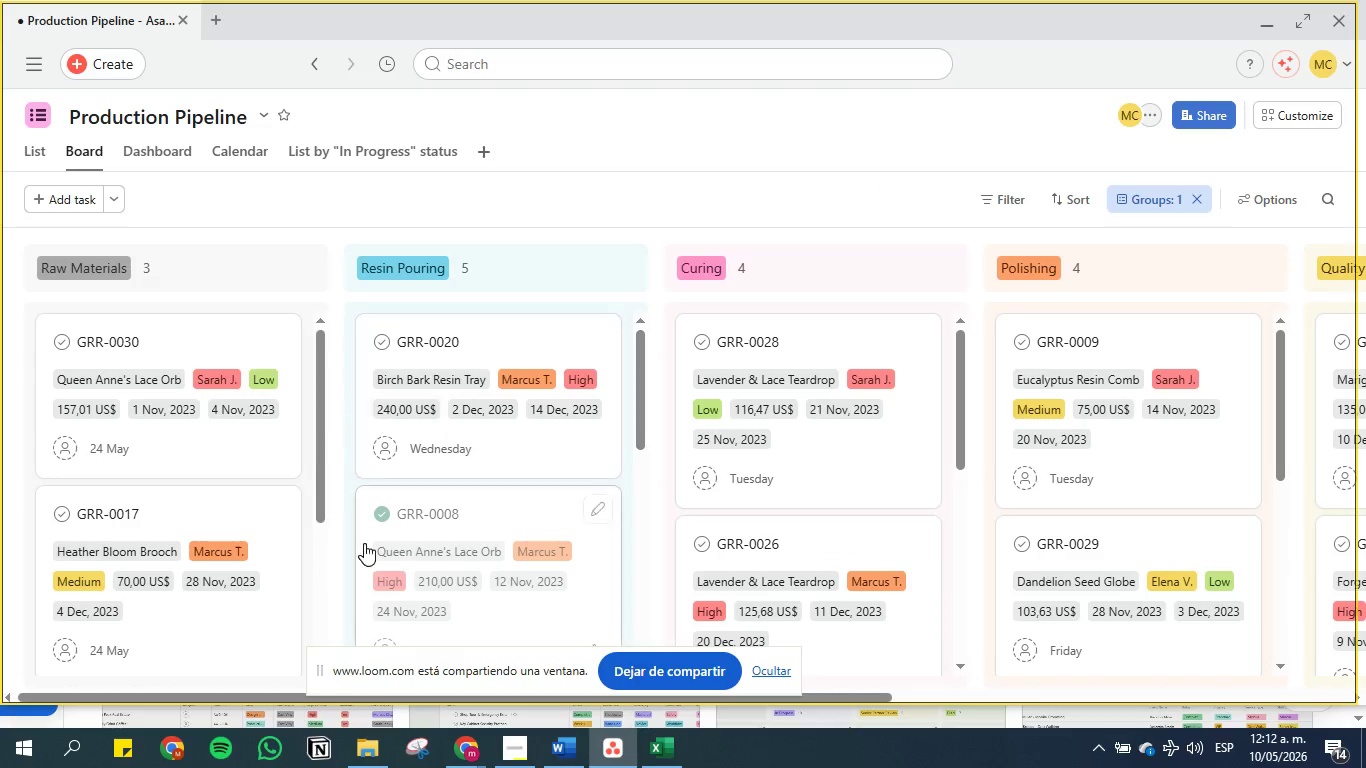 
left_click_drag(start_coordinate=[262, 694], to_coordinate=[632, 684])
 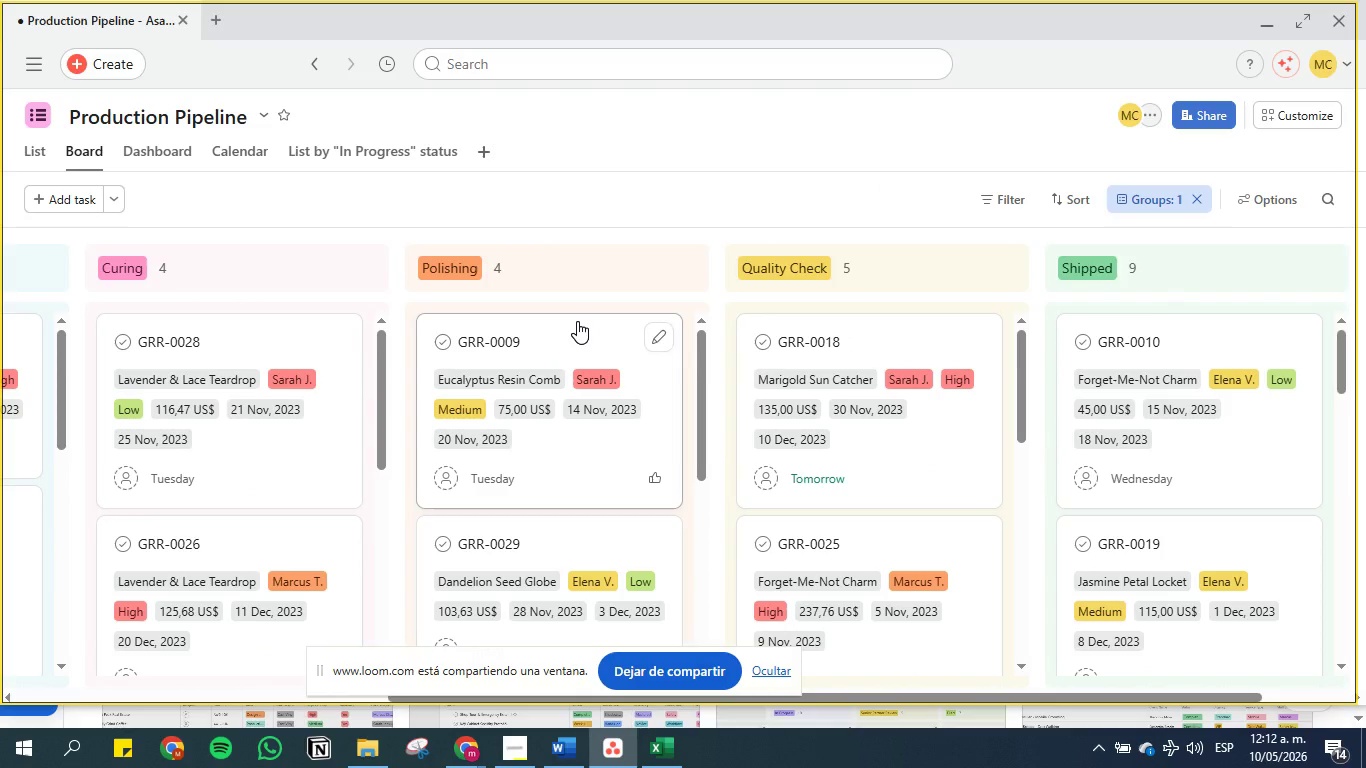 
left_click_drag(start_coordinate=[577, 321], to_coordinate=[917, 320])
 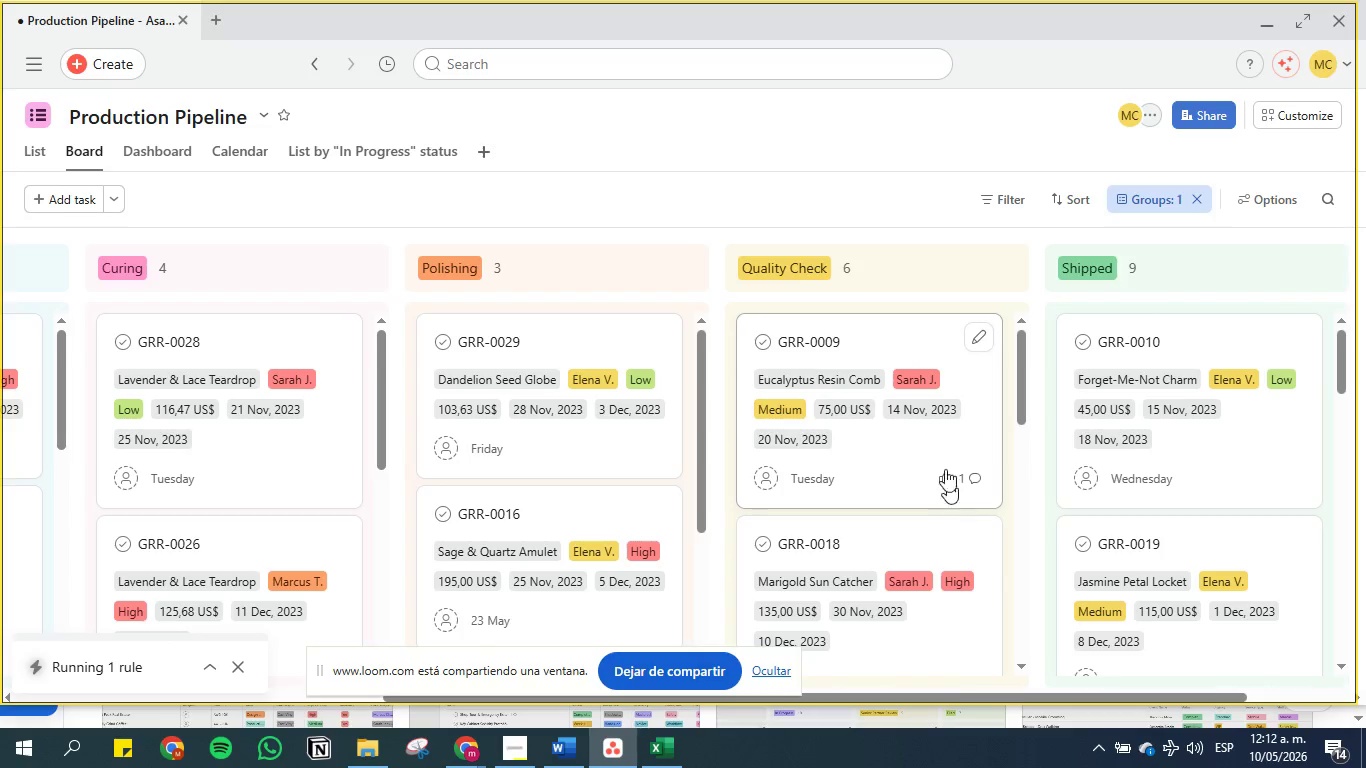 
wait(5.09)
 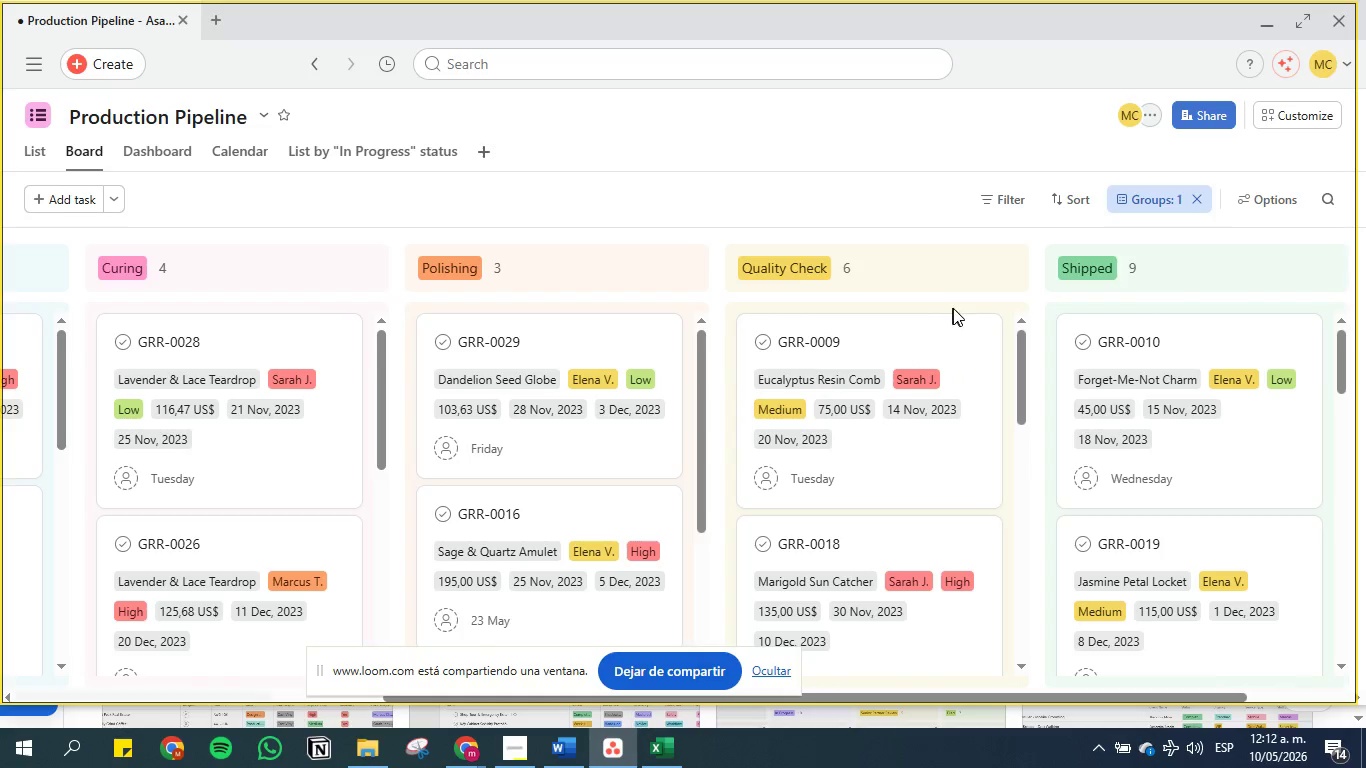 
mouse_move([942, 367])
 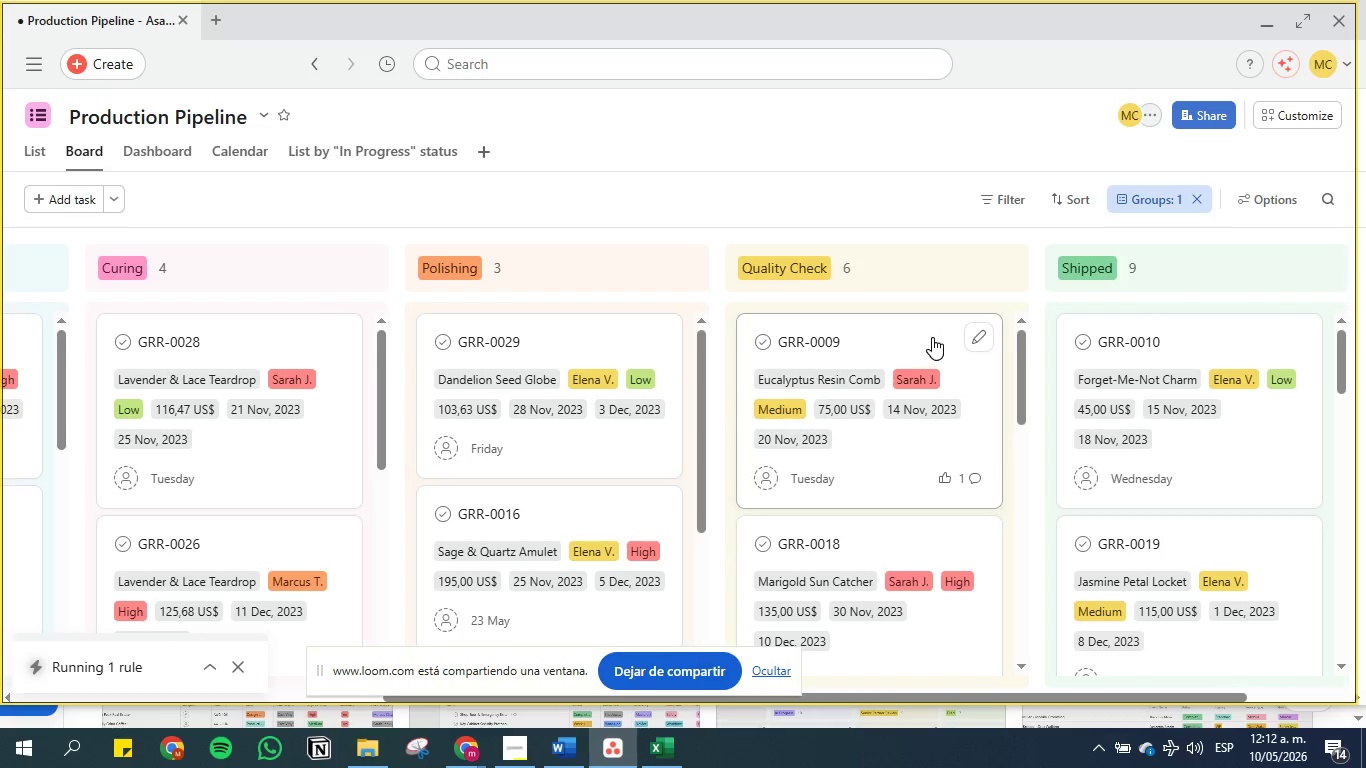 
left_click([932, 337])
 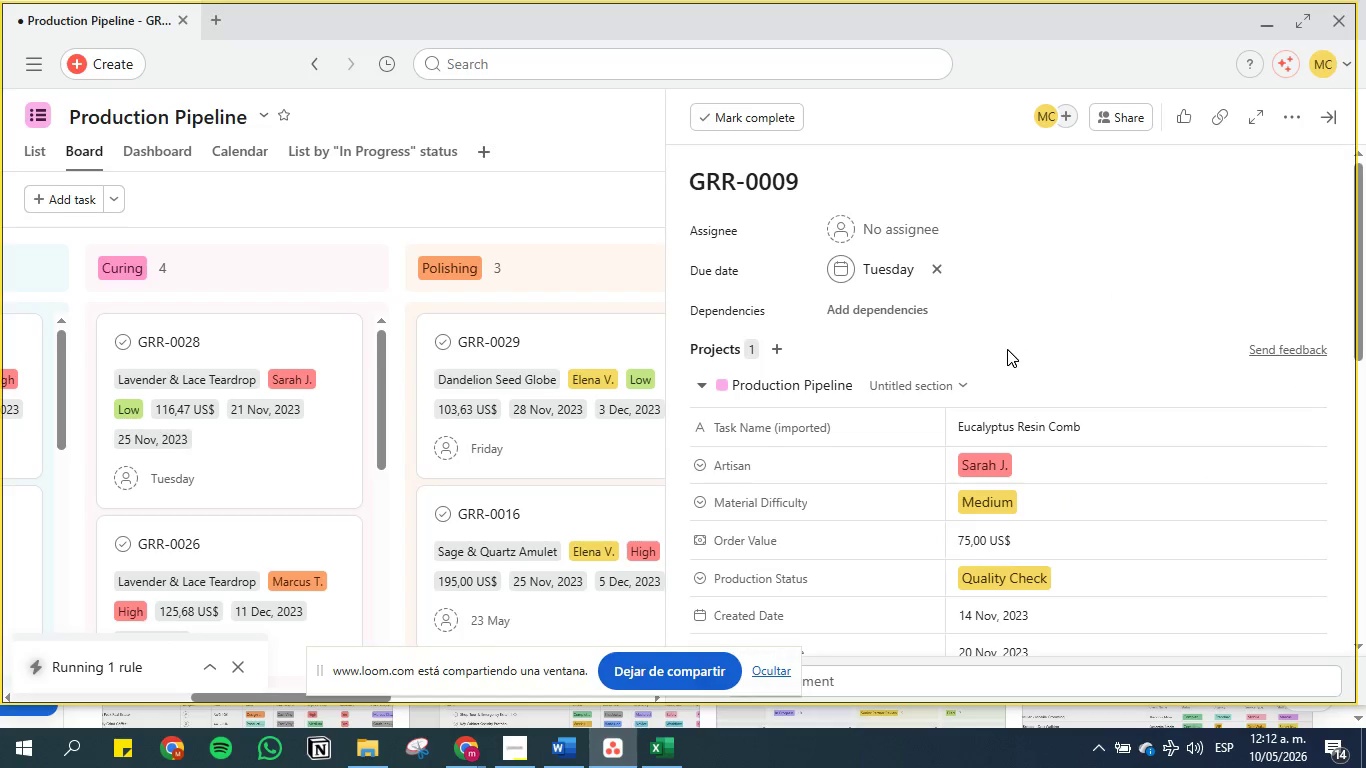 
scroll: coordinate [965, 440], scroll_direction: down, amount: 14.0
 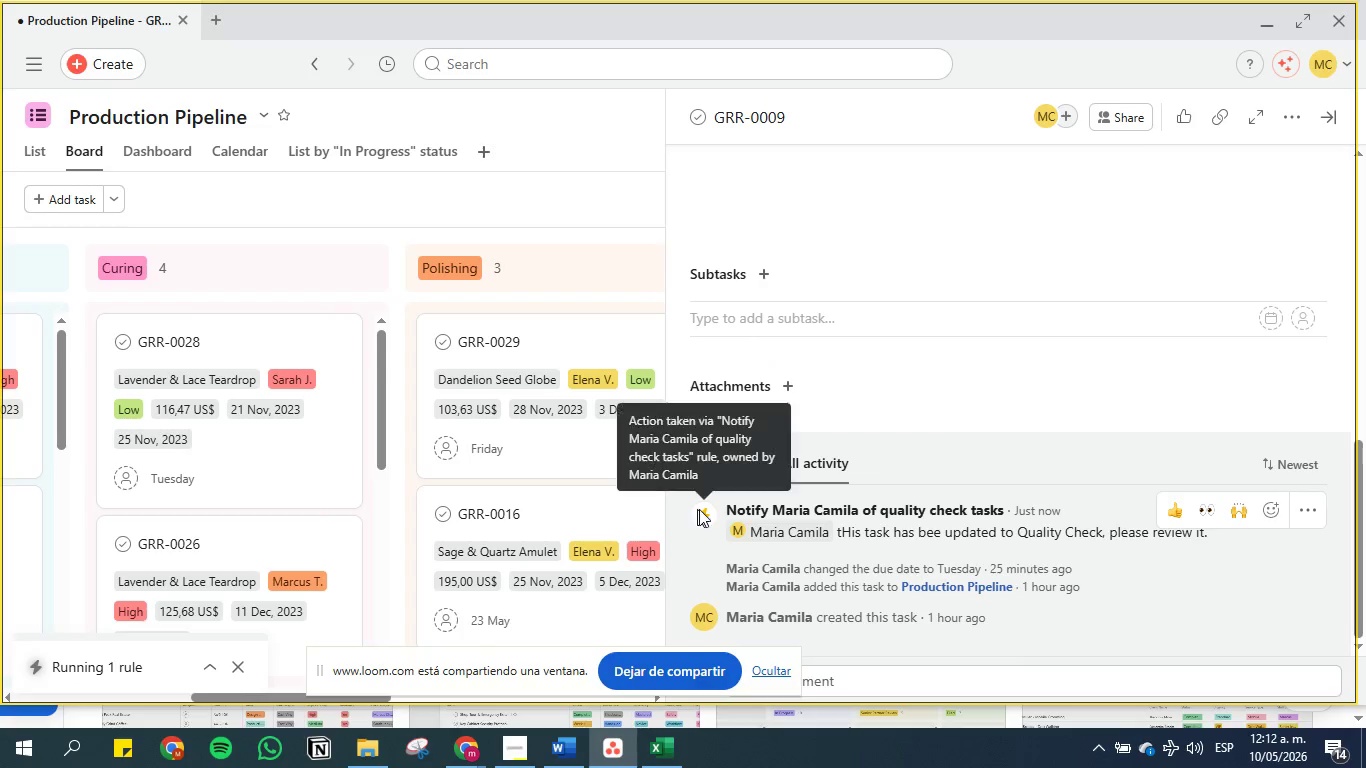 
mouse_move([771, 536])
 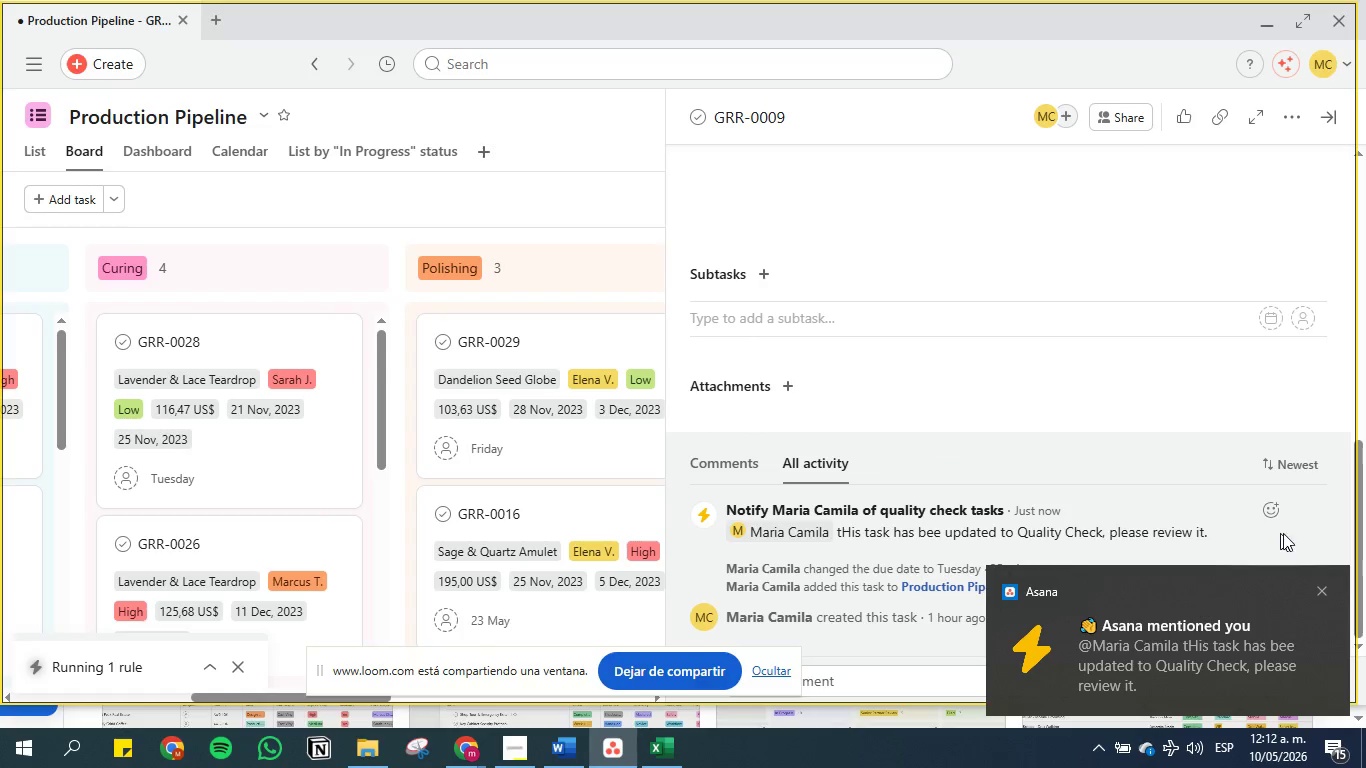 
left_click([1325, 590])
 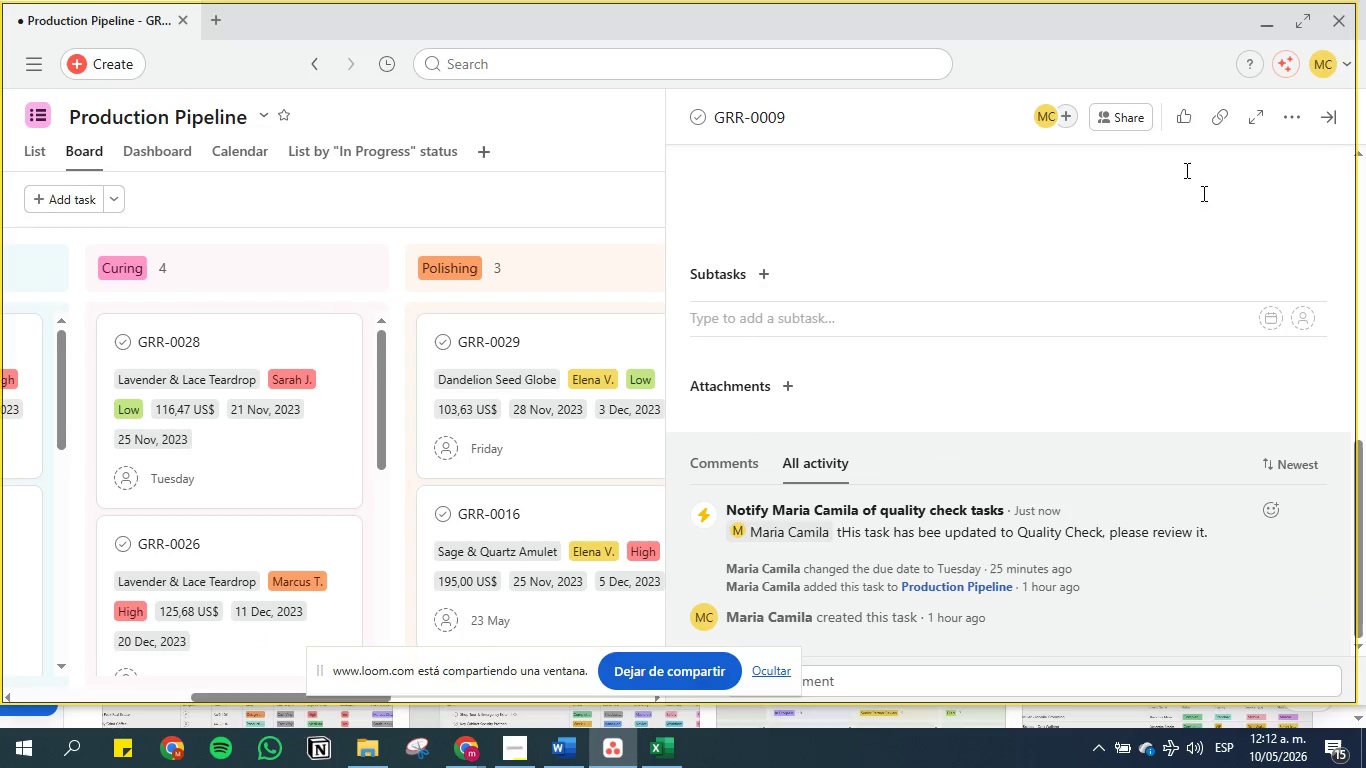 
scroll: coordinate [1275, 216], scroll_direction: up, amount: 19.0
 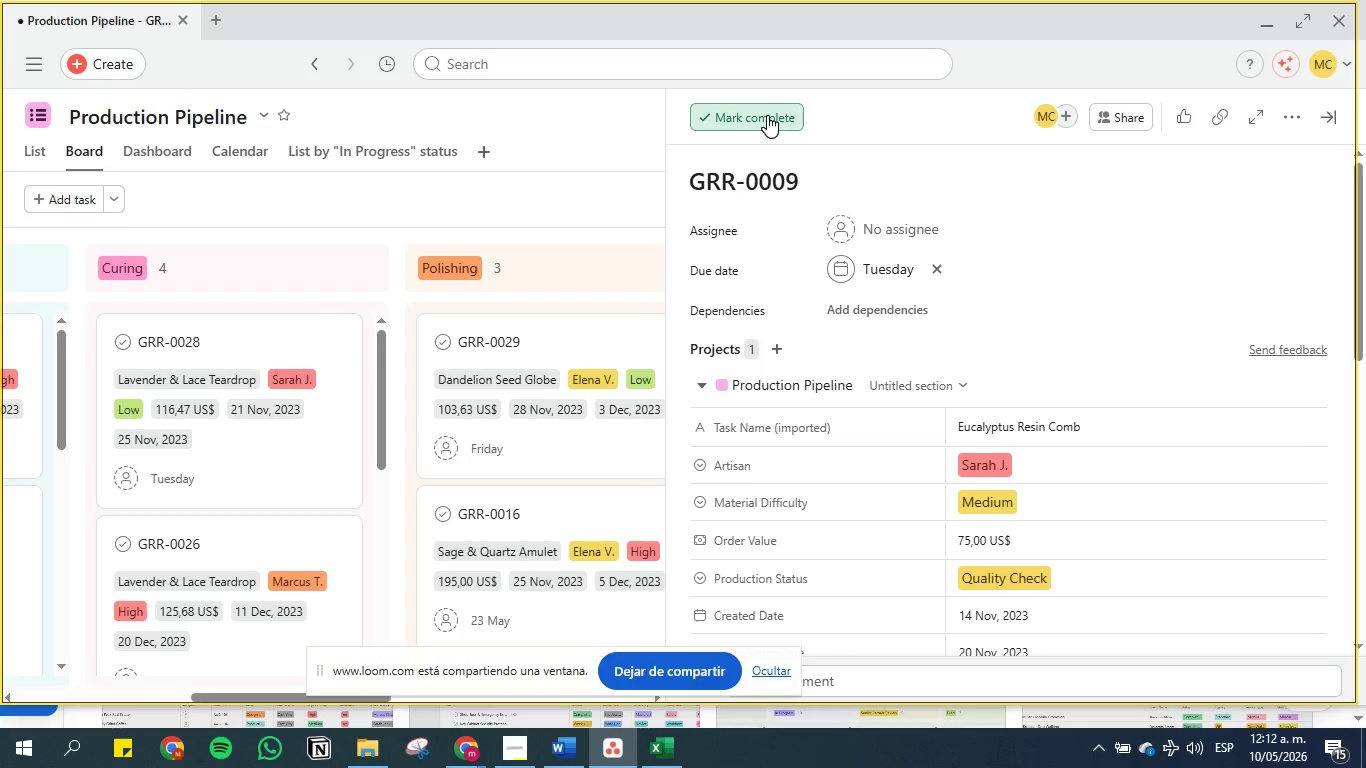 
left_click([767, 115])
 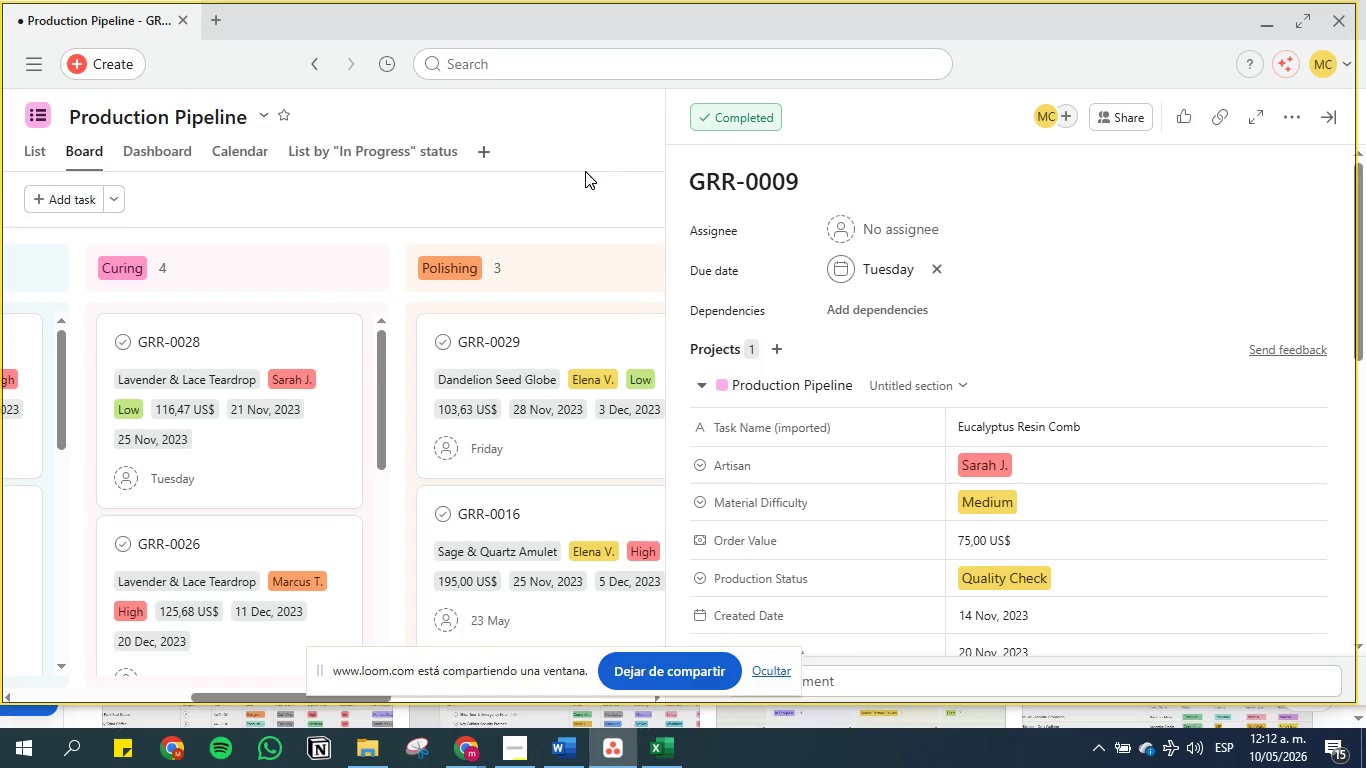 
left_click([589, 140])
 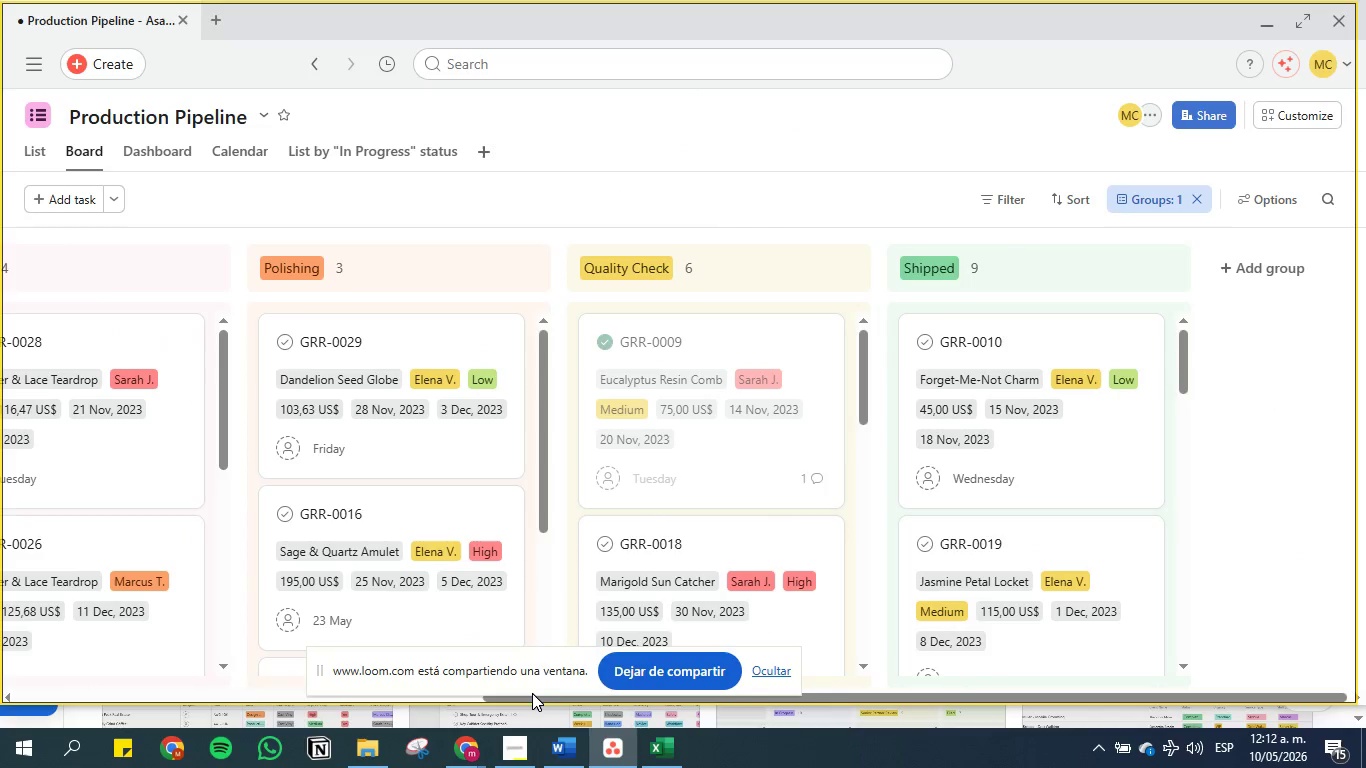 
left_click_drag(start_coordinate=[534, 695], to_coordinate=[397, 674])
 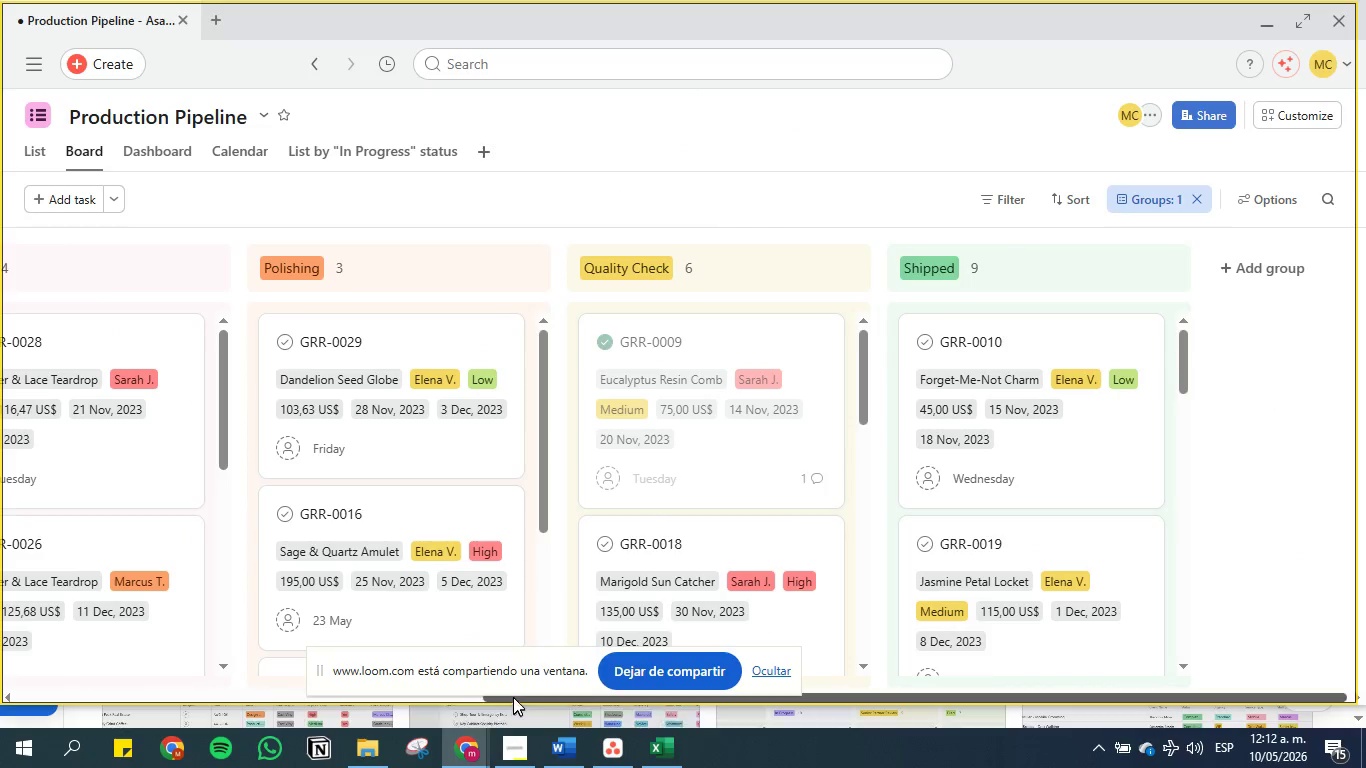 
left_click_drag(start_coordinate=[513, 696], to_coordinate=[401, 690])
 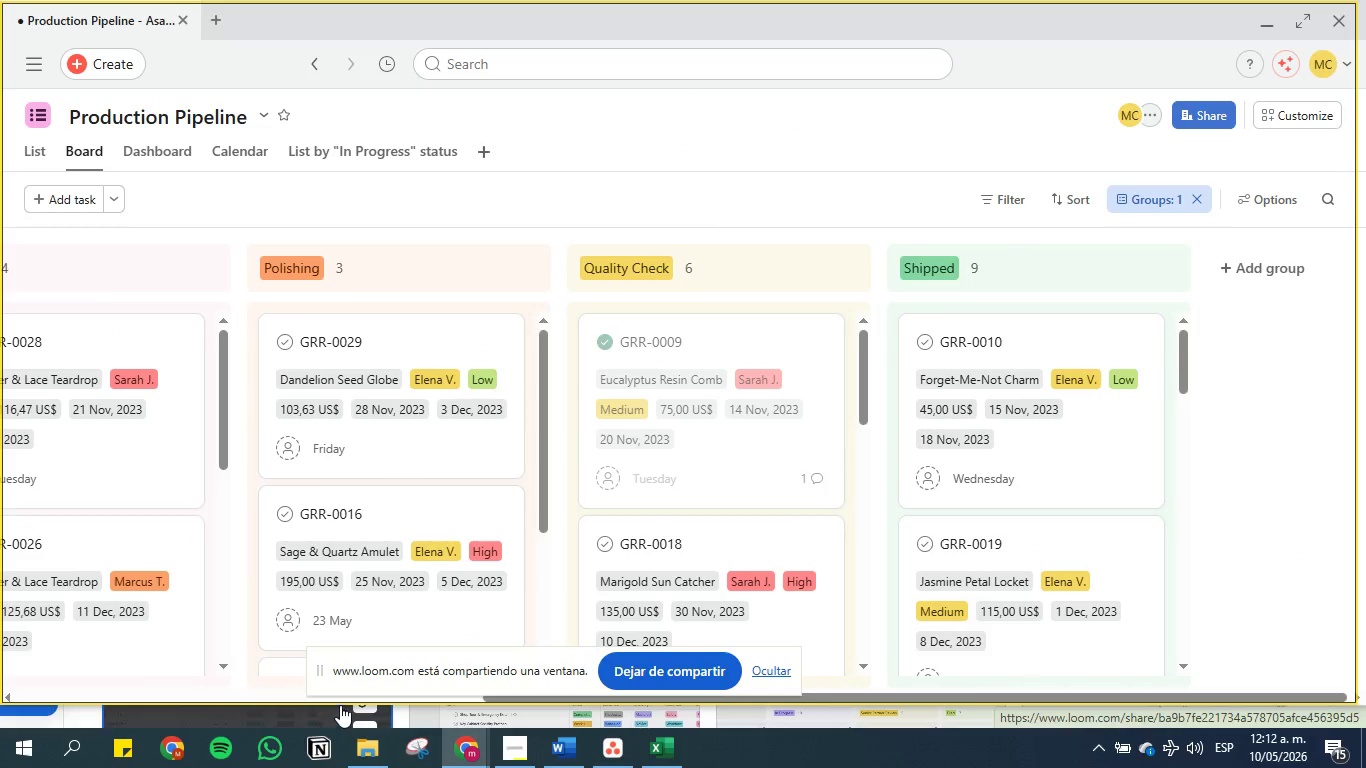 
left_click_drag(start_coordinate=[340, 702], to_coordinate=[344, 727])
 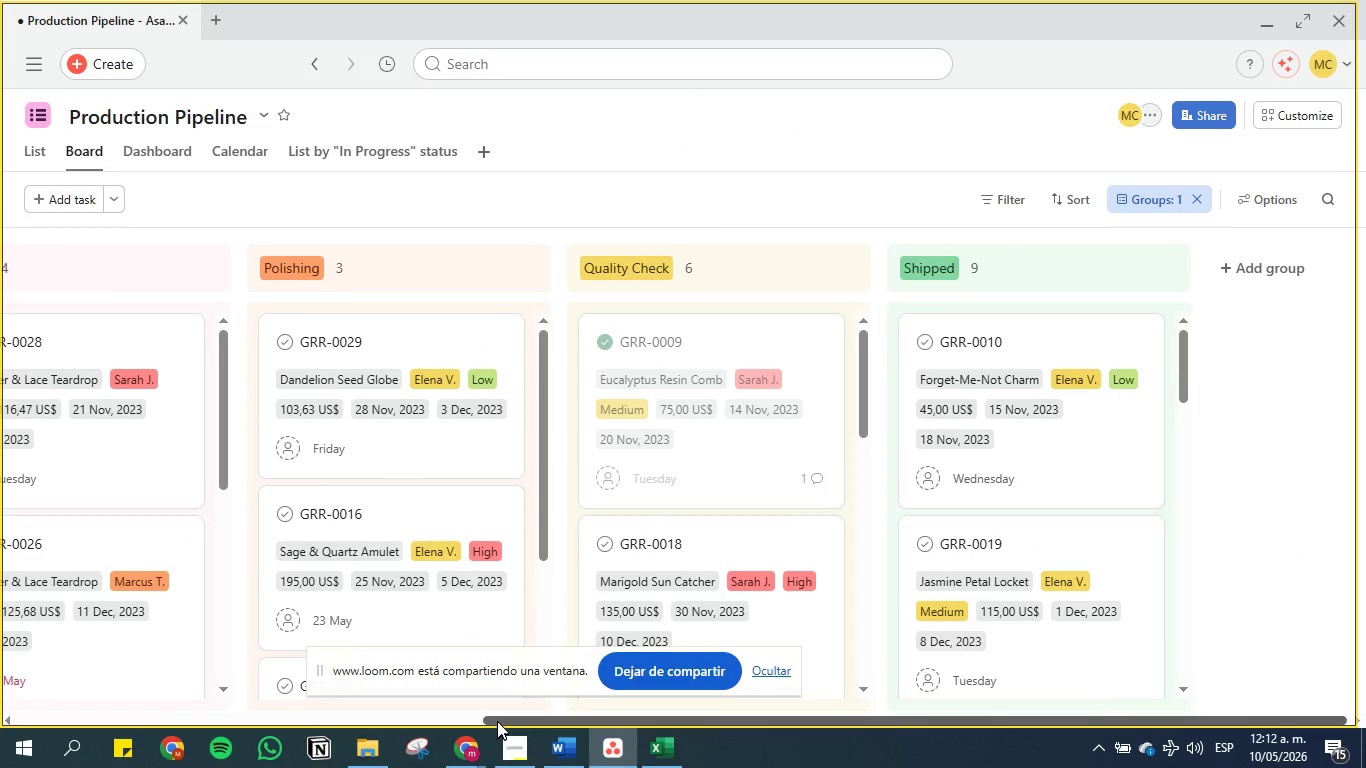 
left_click_drag(start_coordinate=[496, 719], to_coordinate=[0, 636])
 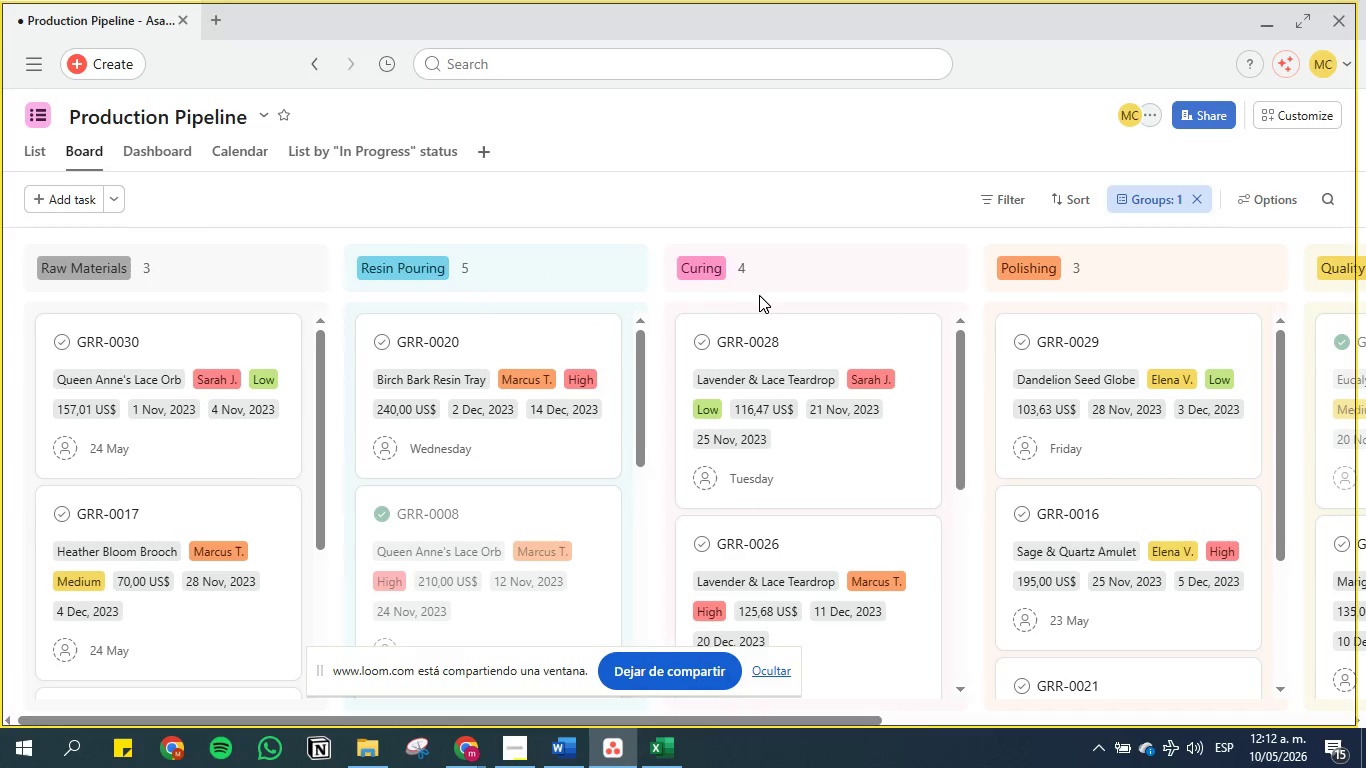 
wait(7.19)
 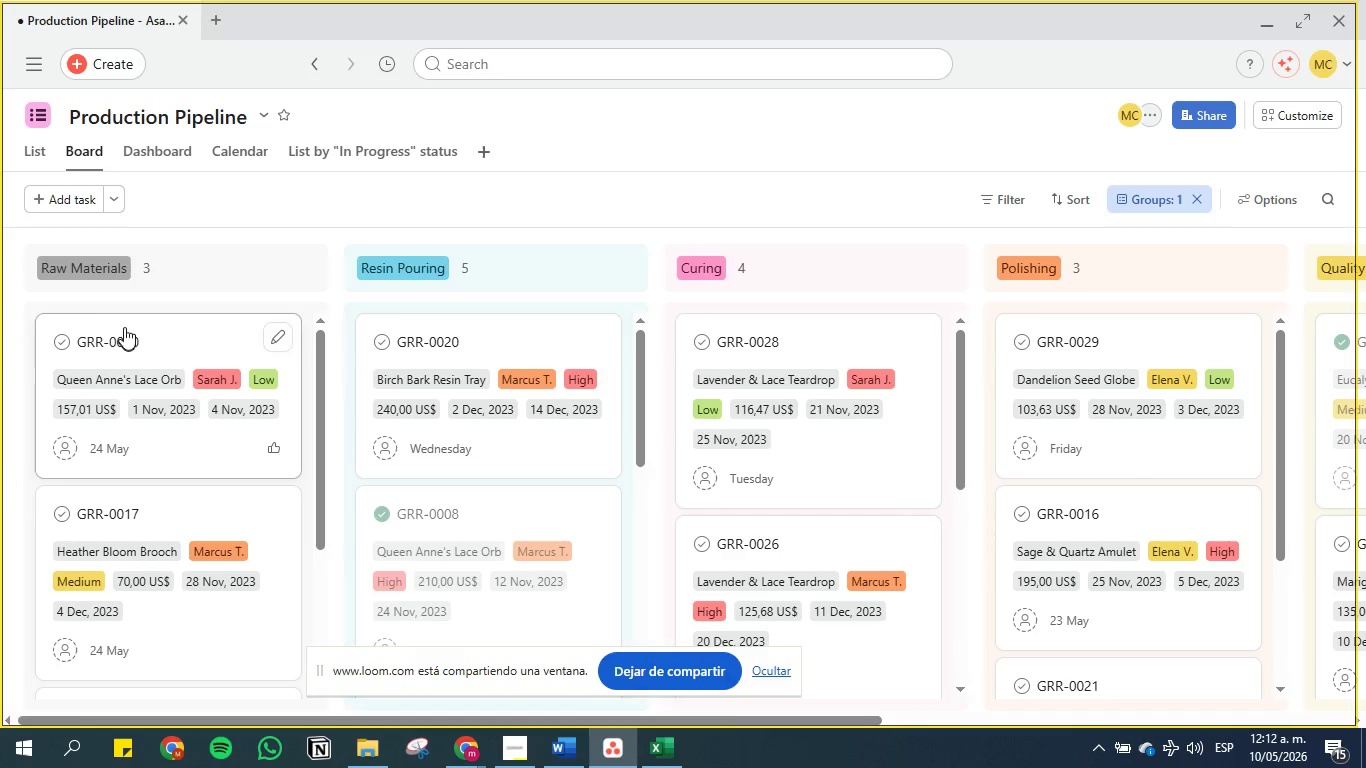 
left_click_drag(start_coordinate=[319, 715], to_coordinate=[36, 608])
 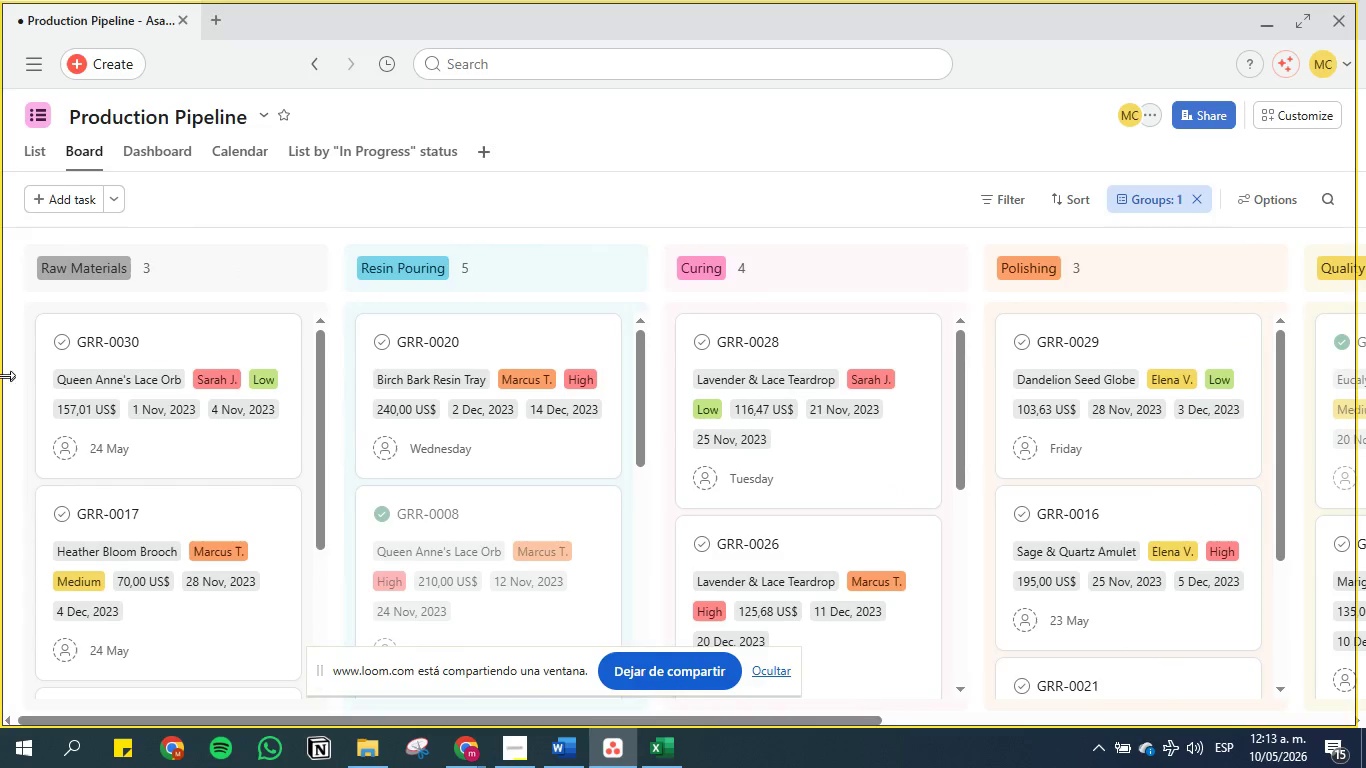 
wait(9.52)
 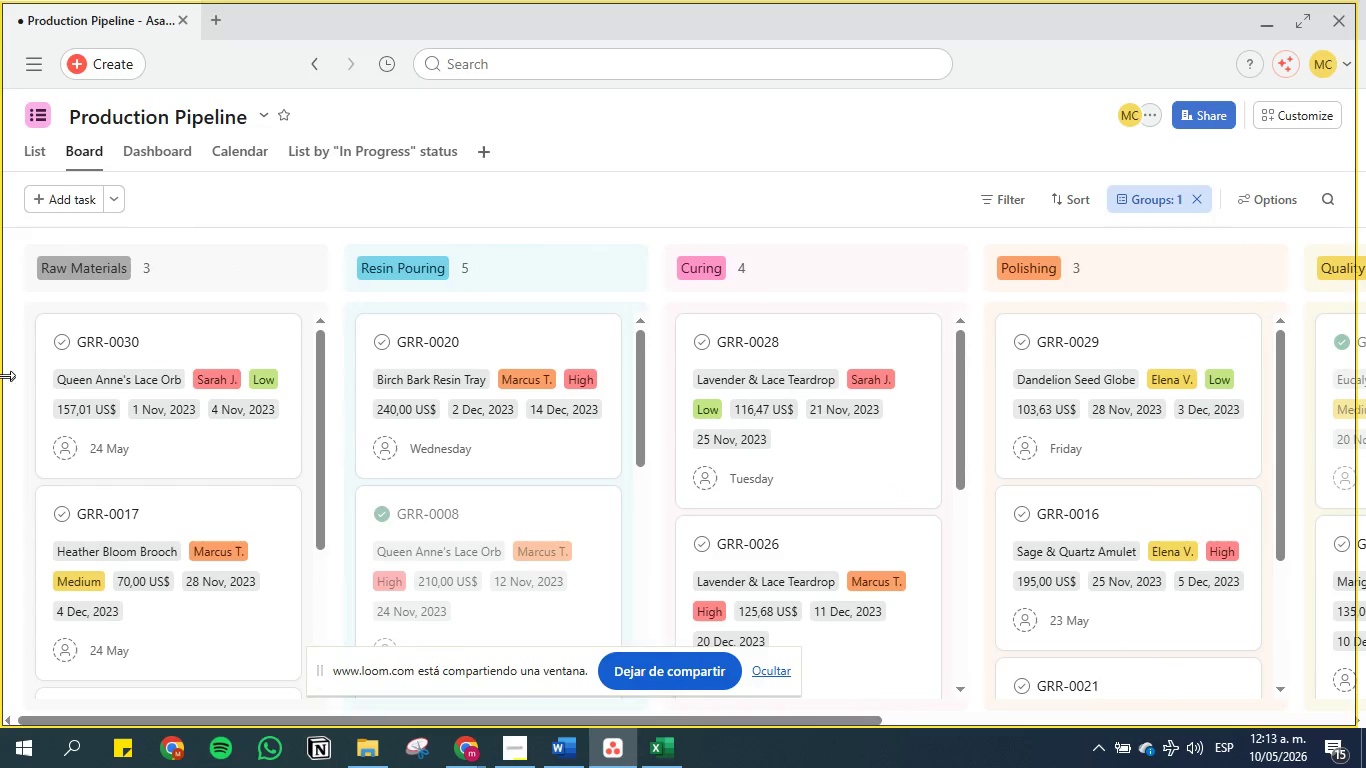 
left_click([164, 158])
 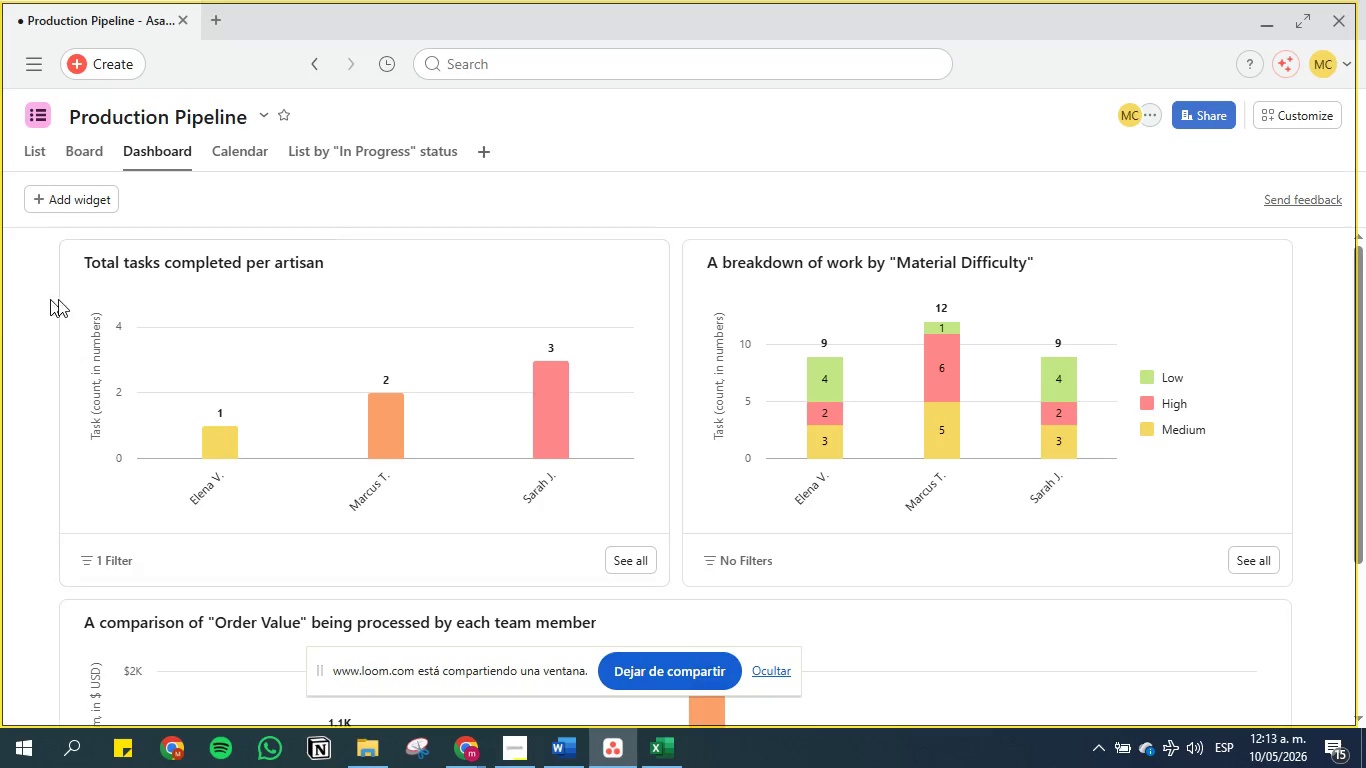 
scroll: coordinate [822, 362], scroll_direction: down, amount: 4.0
 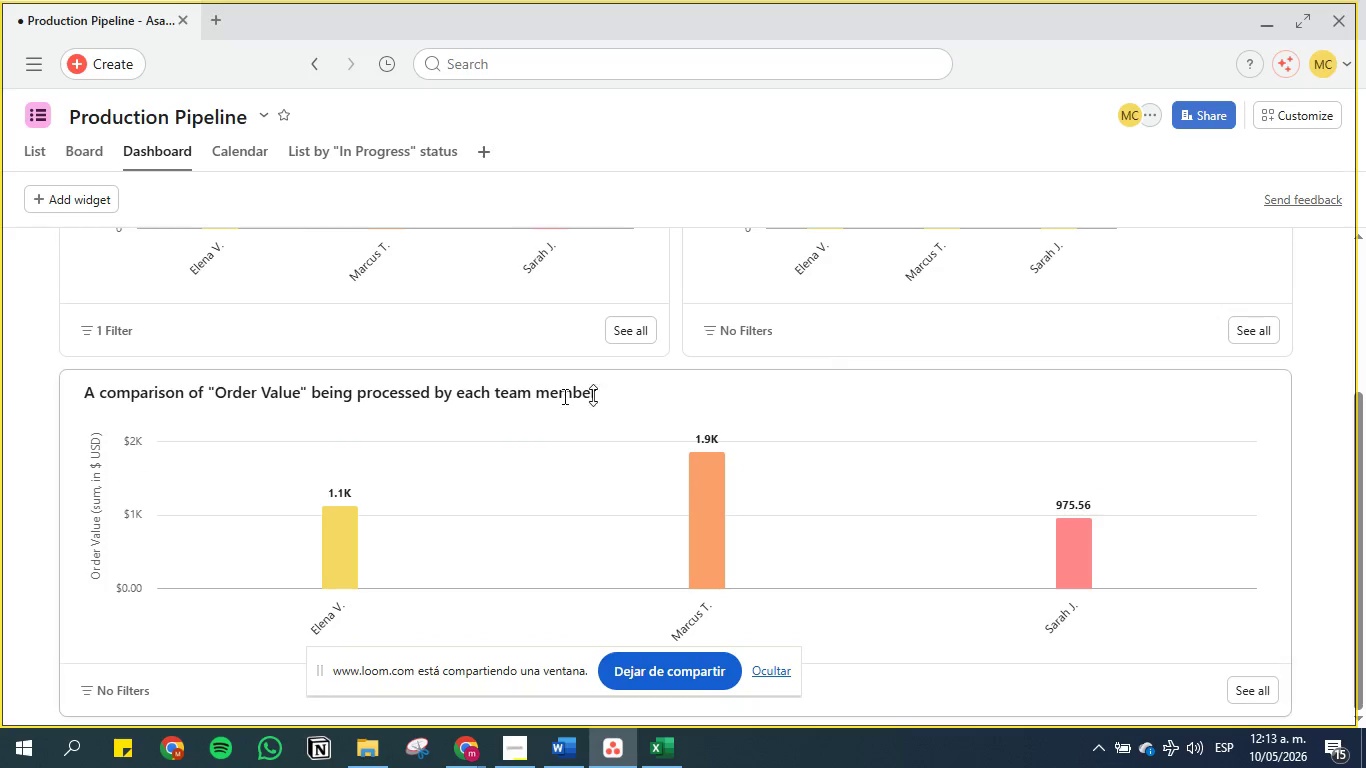 
scroll: coordinate [209, 400], scroll_direction: up, amount: 5.0
 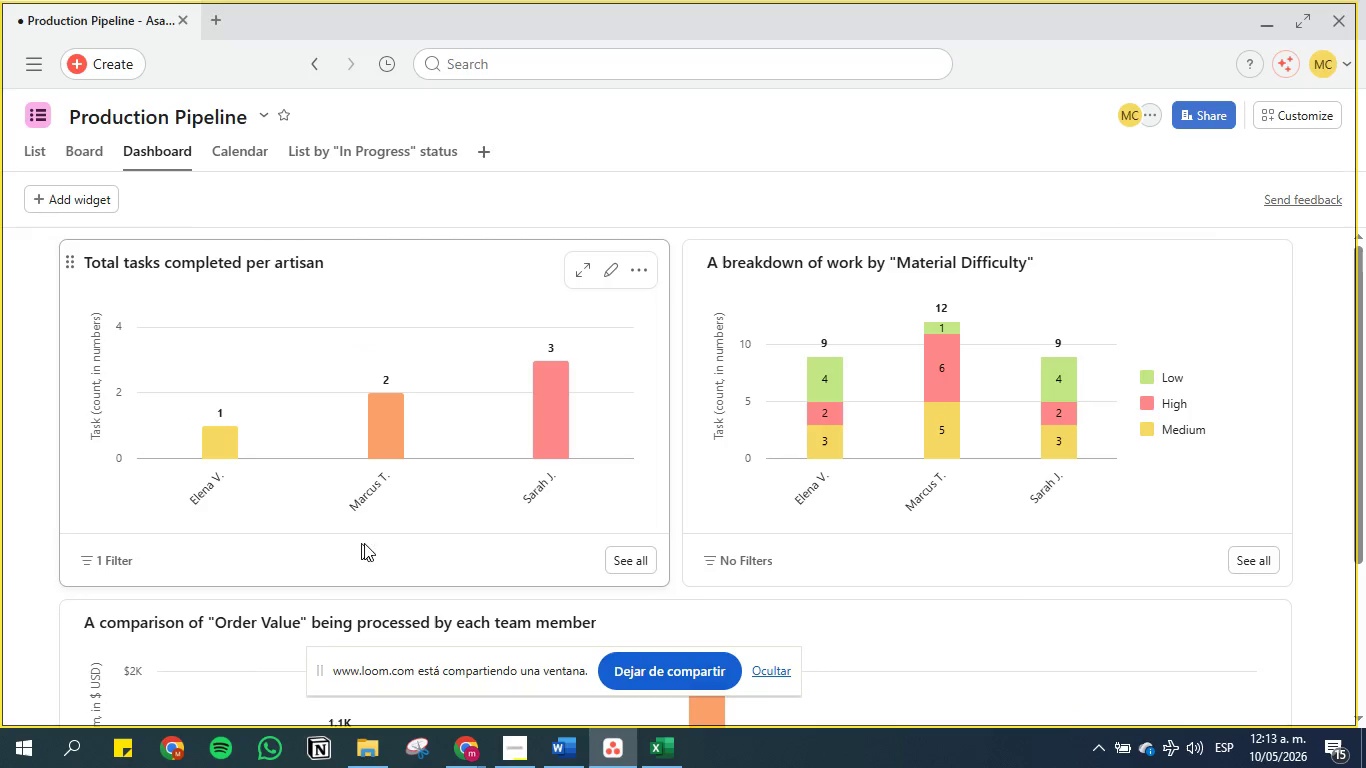 
left_click([105, 565])
 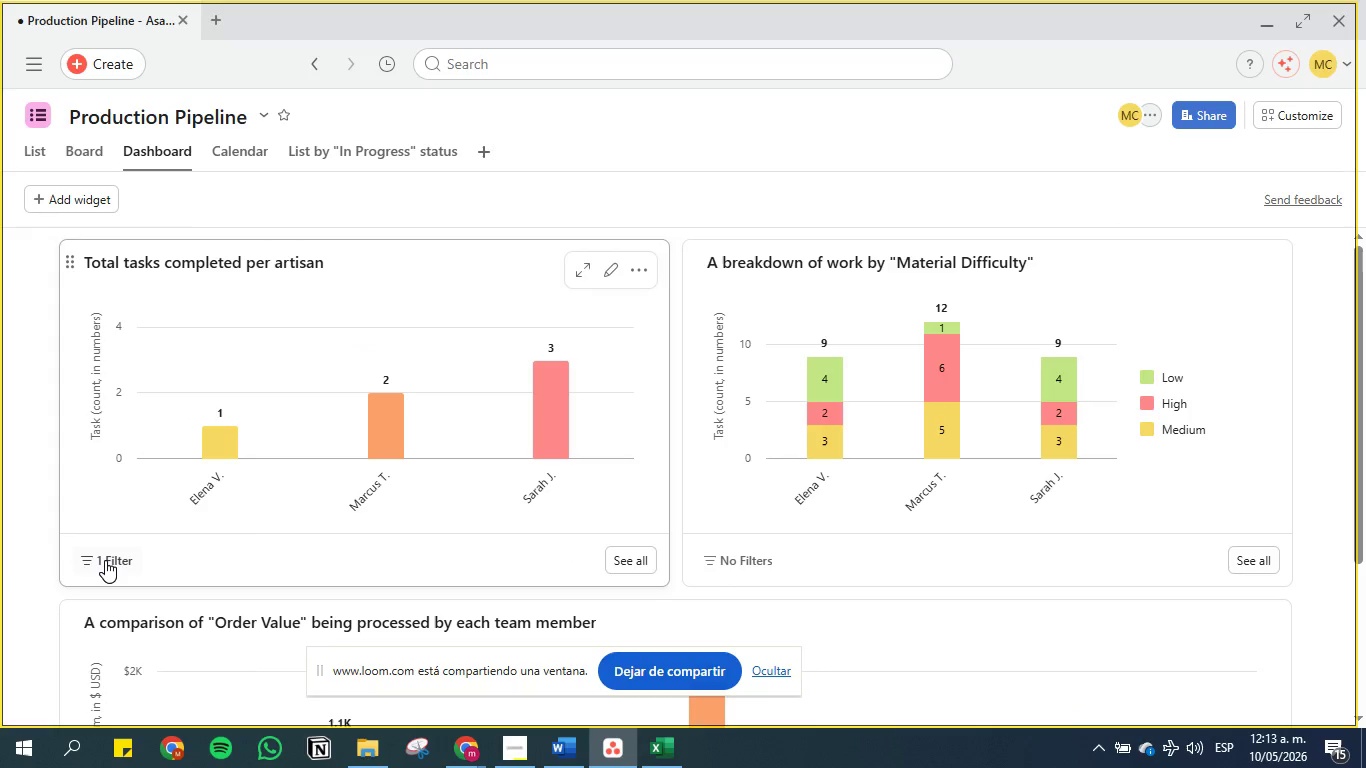 
left_click([105, 560])
 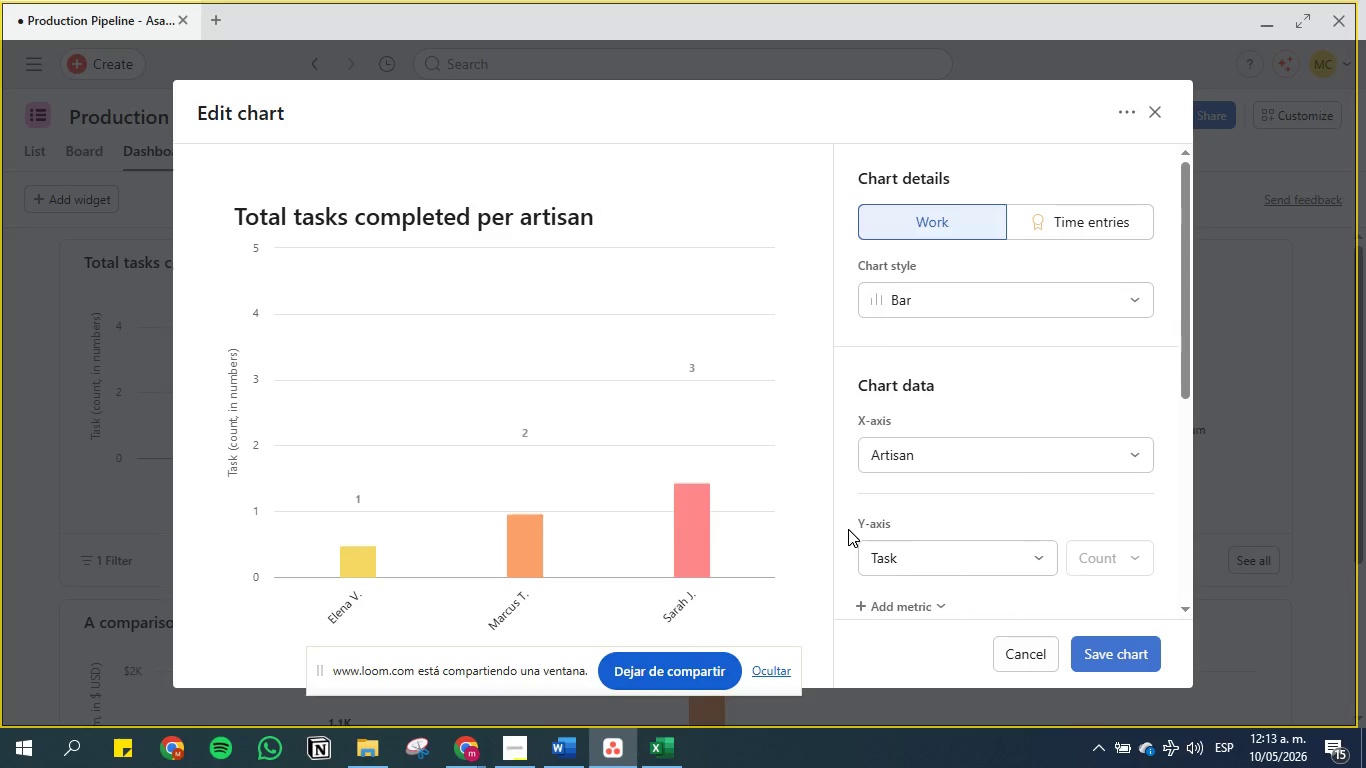 
scroll: coordinate [1034, 459], scroll_direction: down, amount: 5.0
 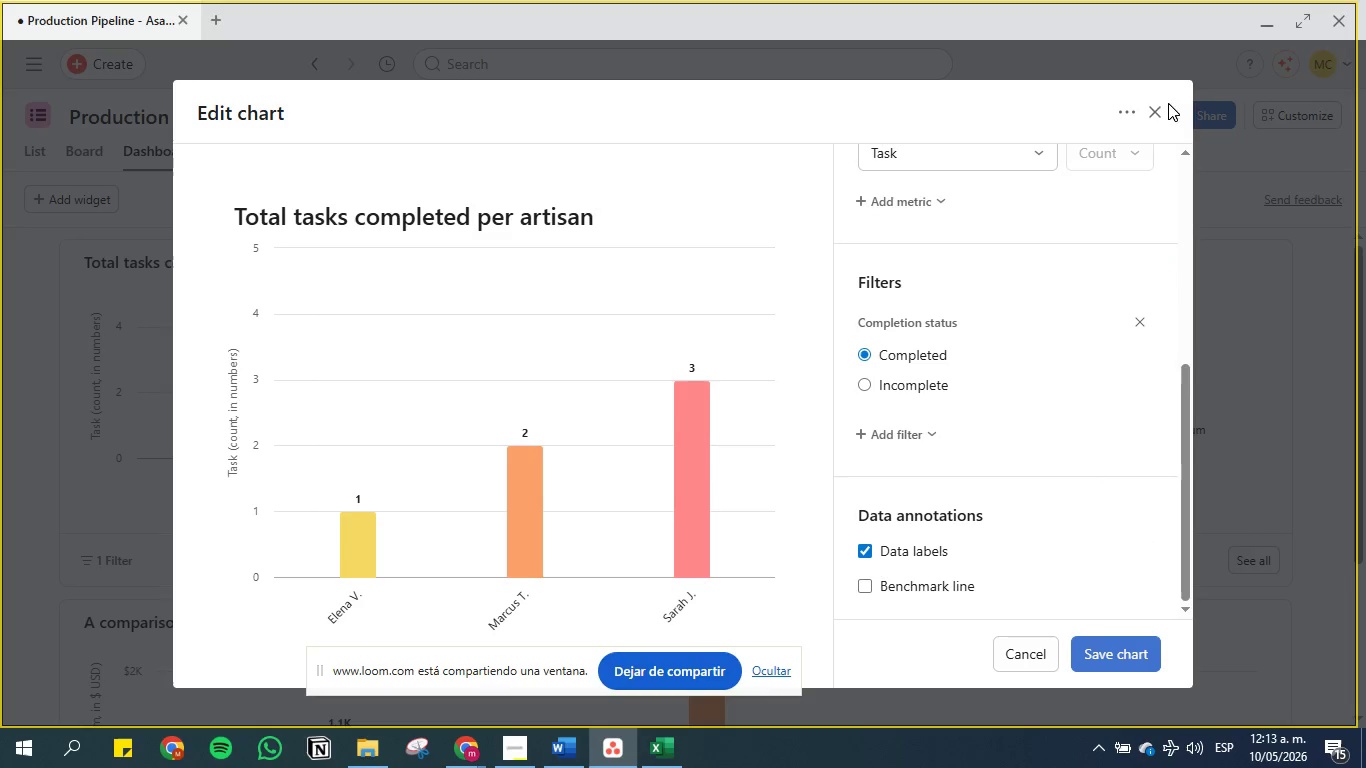 
left_click([1153, 114])
 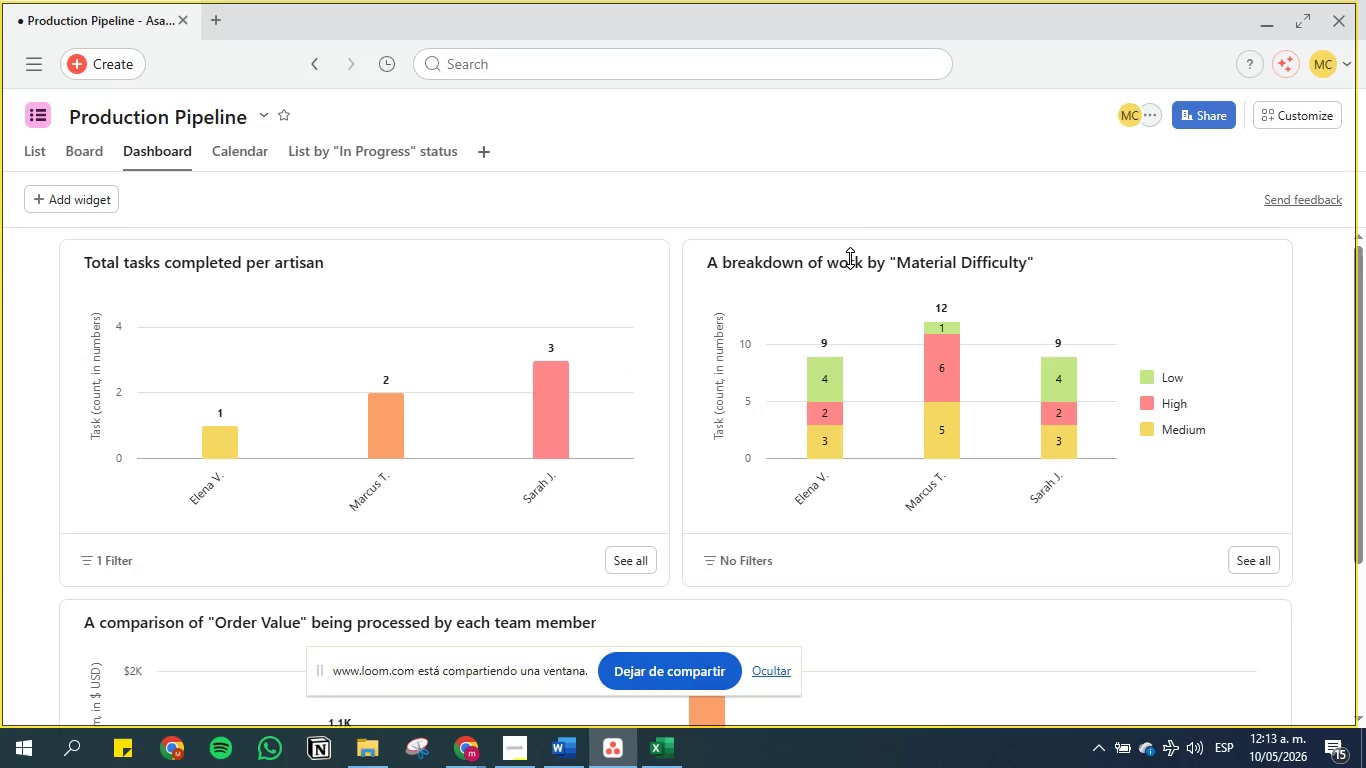 
wait(8.64)
 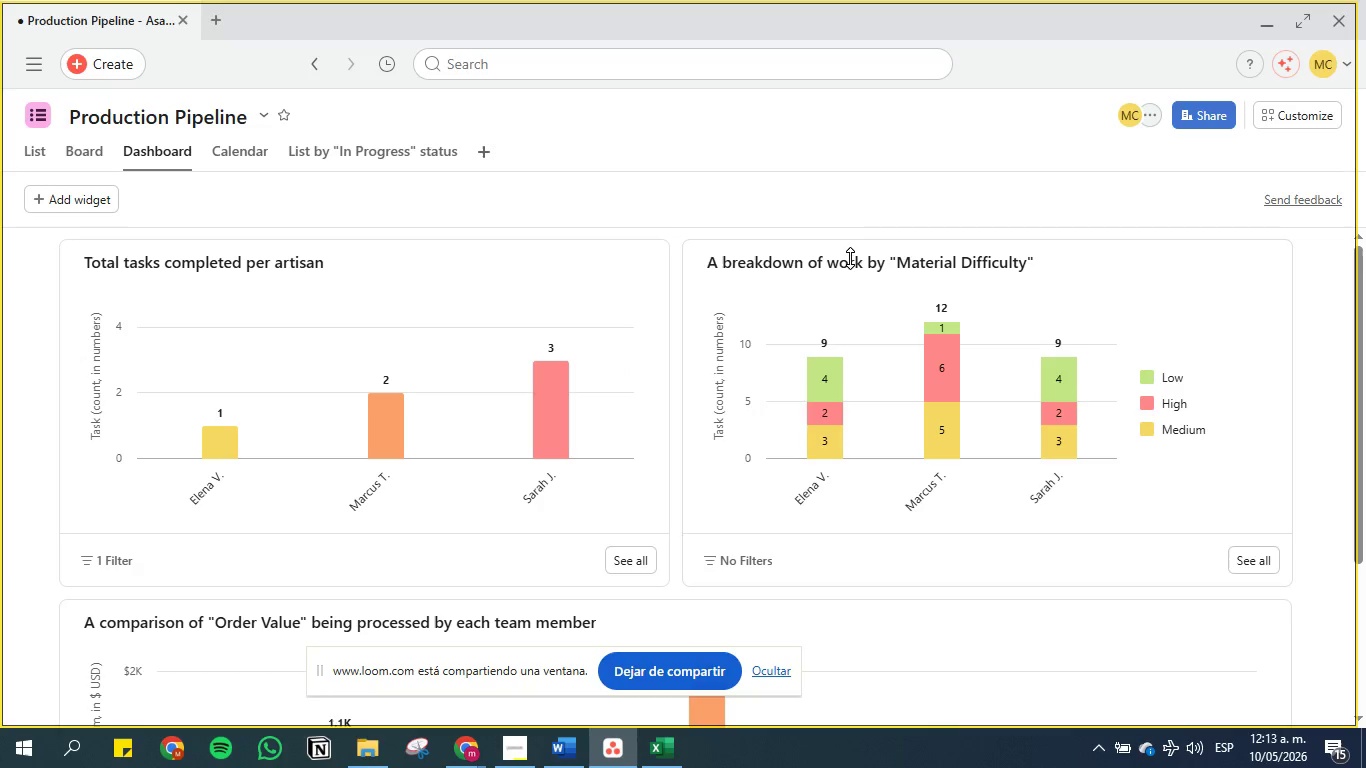 
scroll: coordinate [0, 415], scroll_direction: down, amount: 4.0
 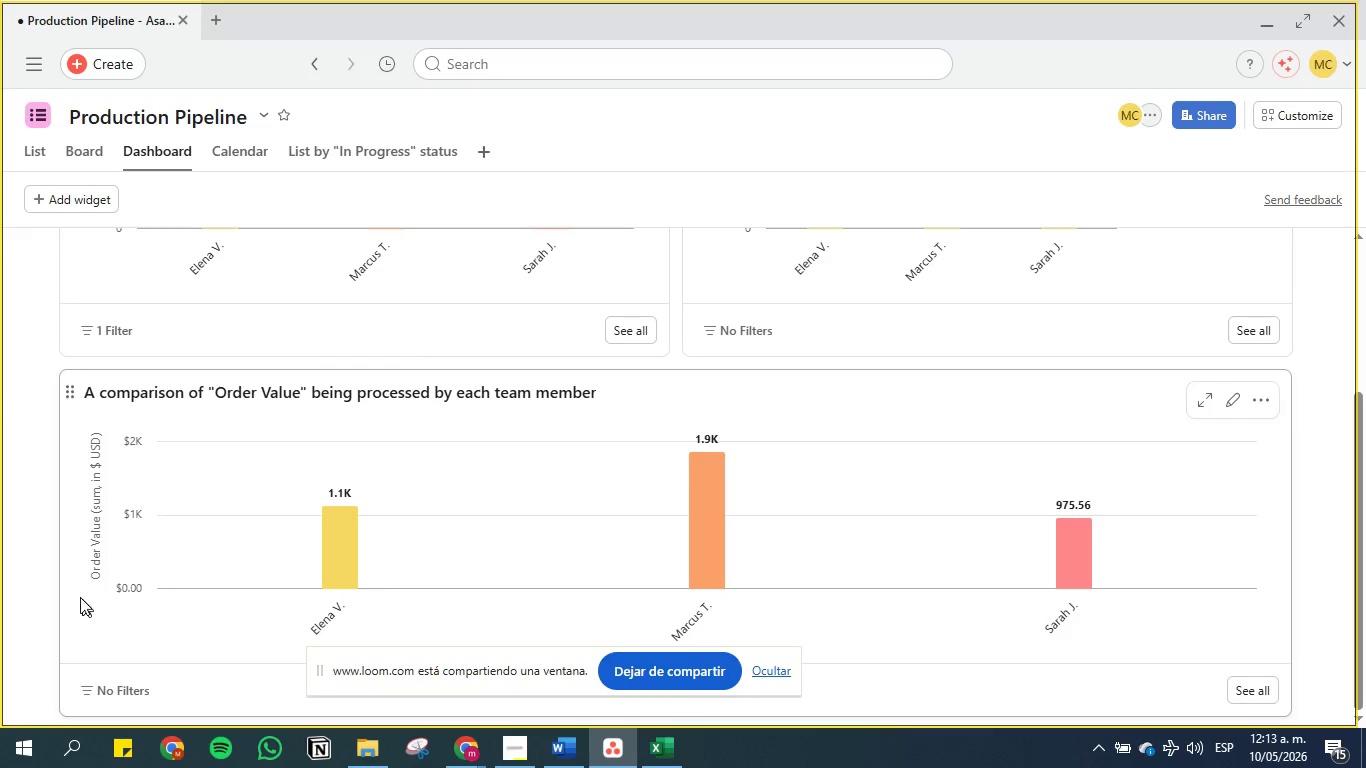 
wait(9.16)
 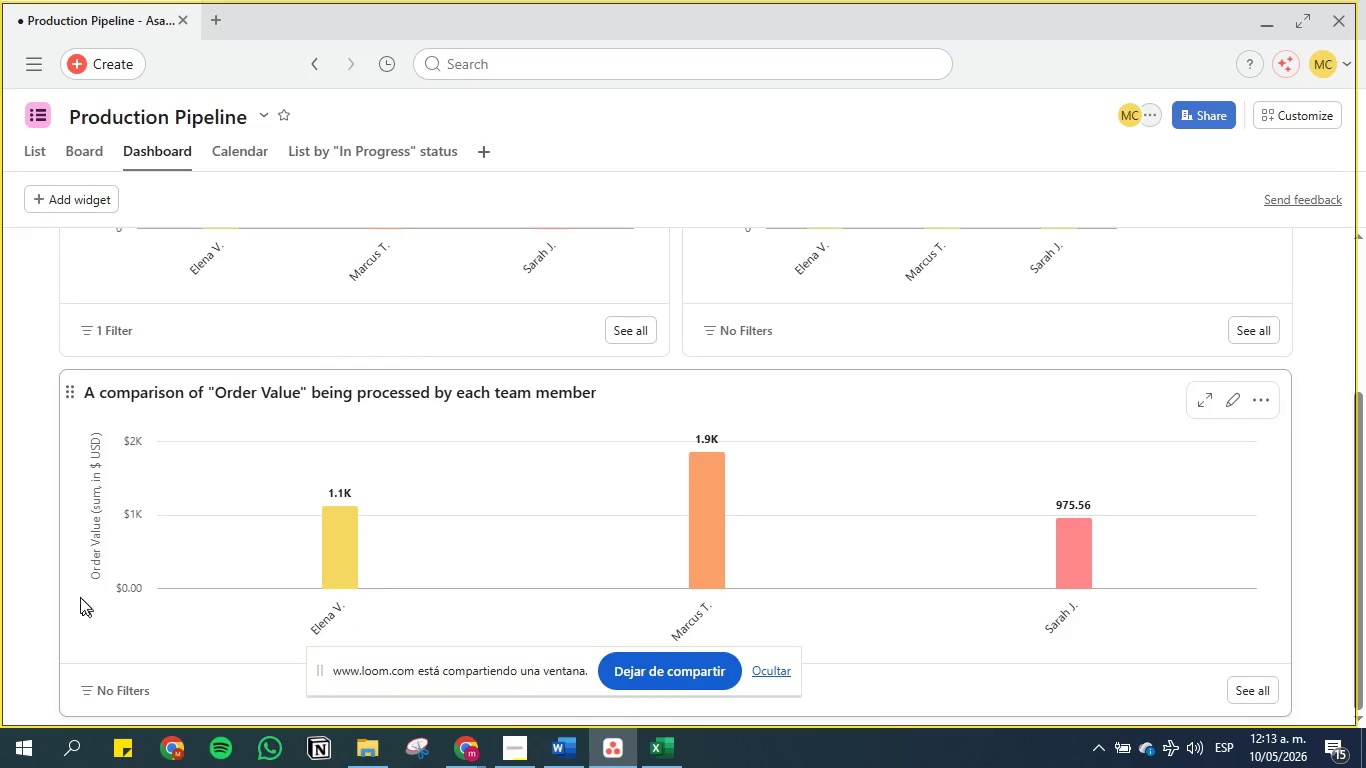 
scroll: coordinate [17, 478], scroll_direction: up, amount: 16.0
 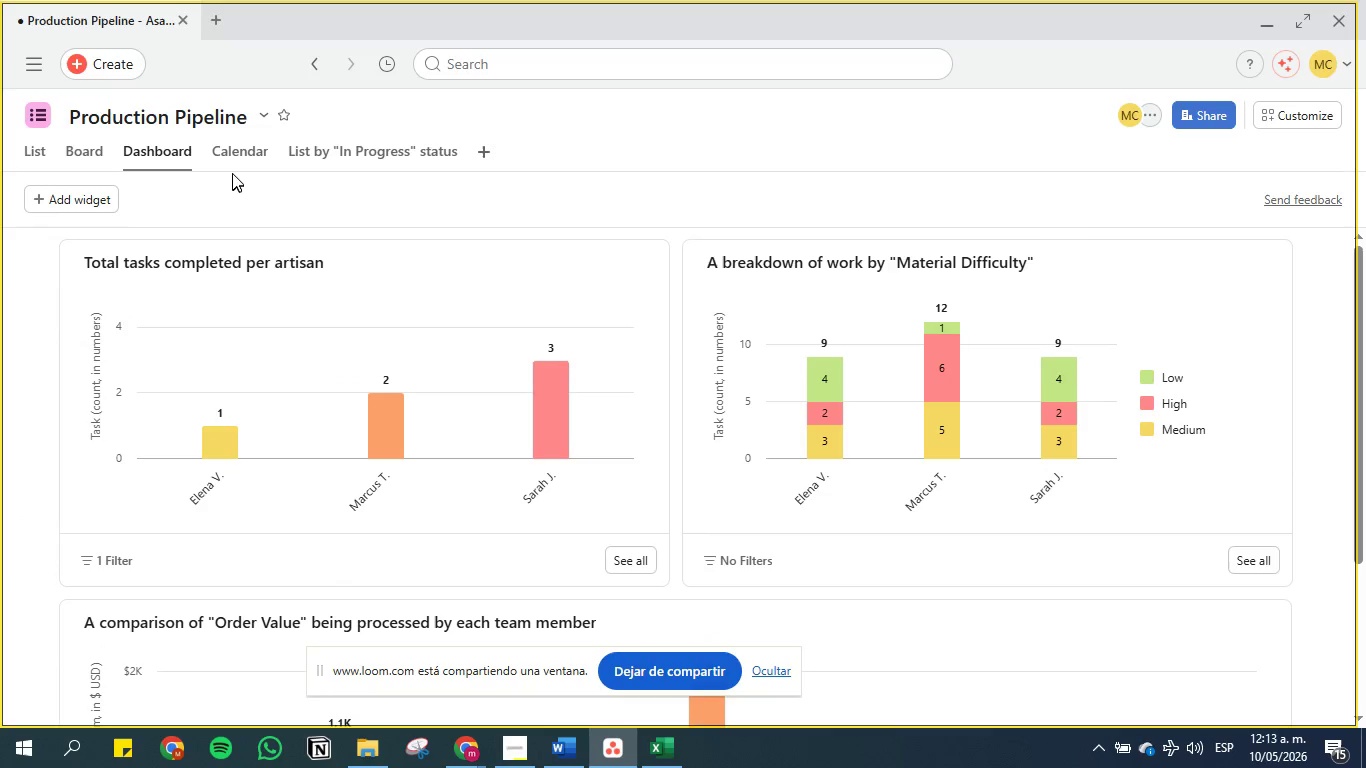 
left_click([230, 150])
 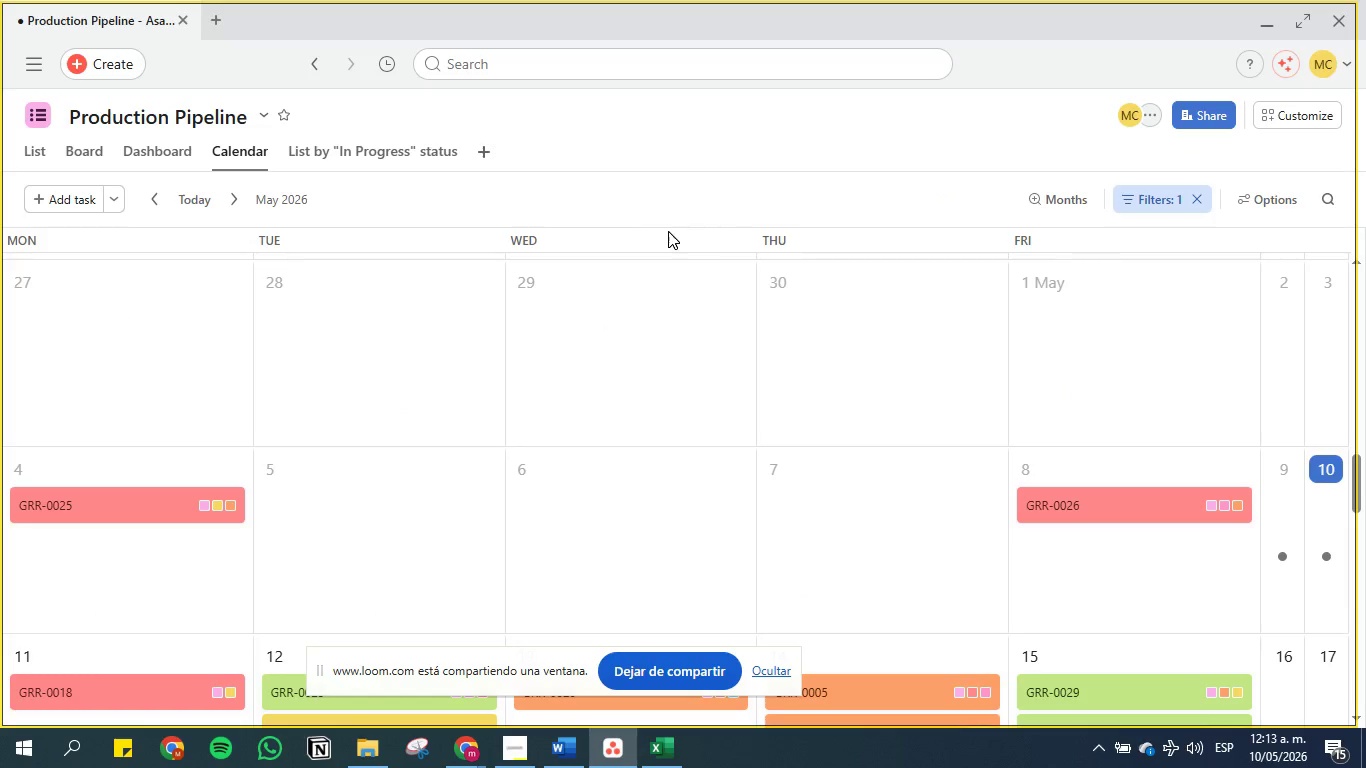 
scroll: coordinate [417, 383], scroll_direction: down, amount: 2.0
 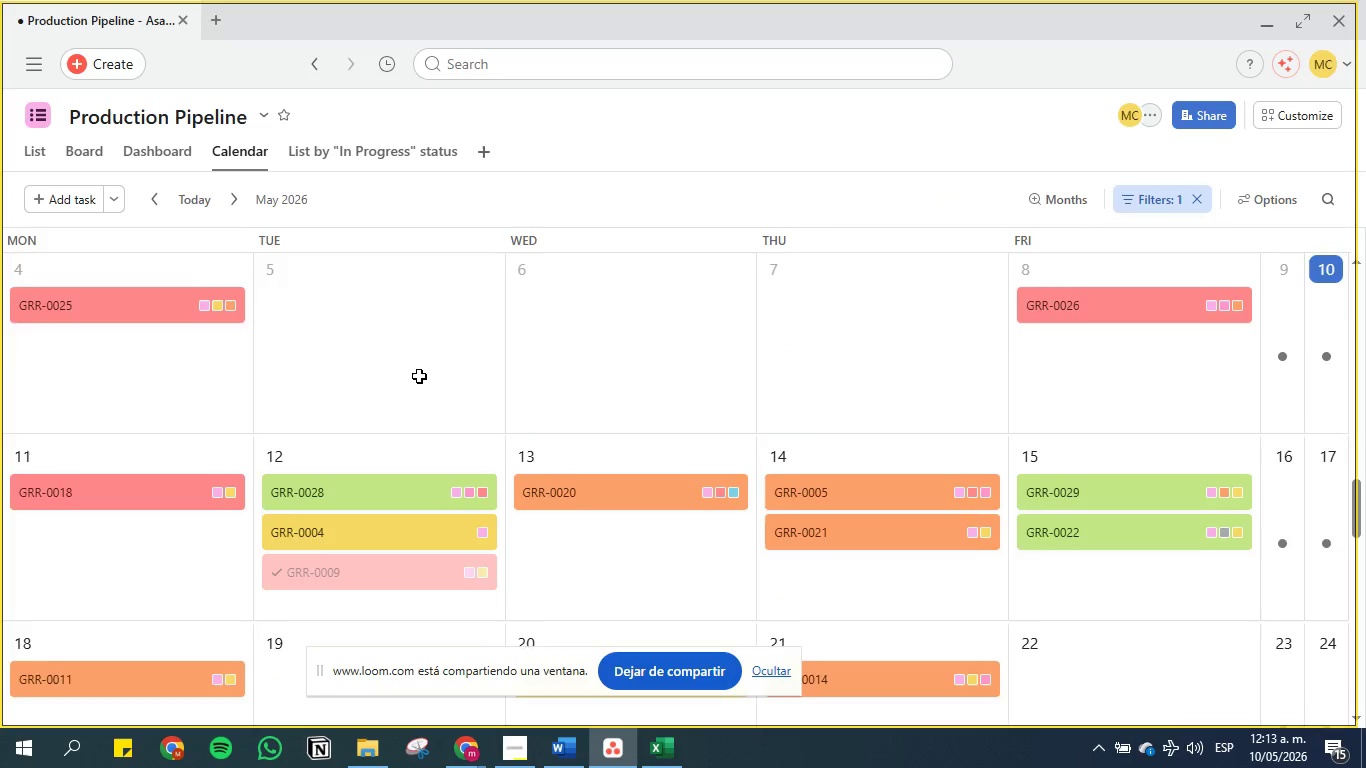 
scroll: coordinate [419, 376], scroll_direction: up, amount: 2.0
 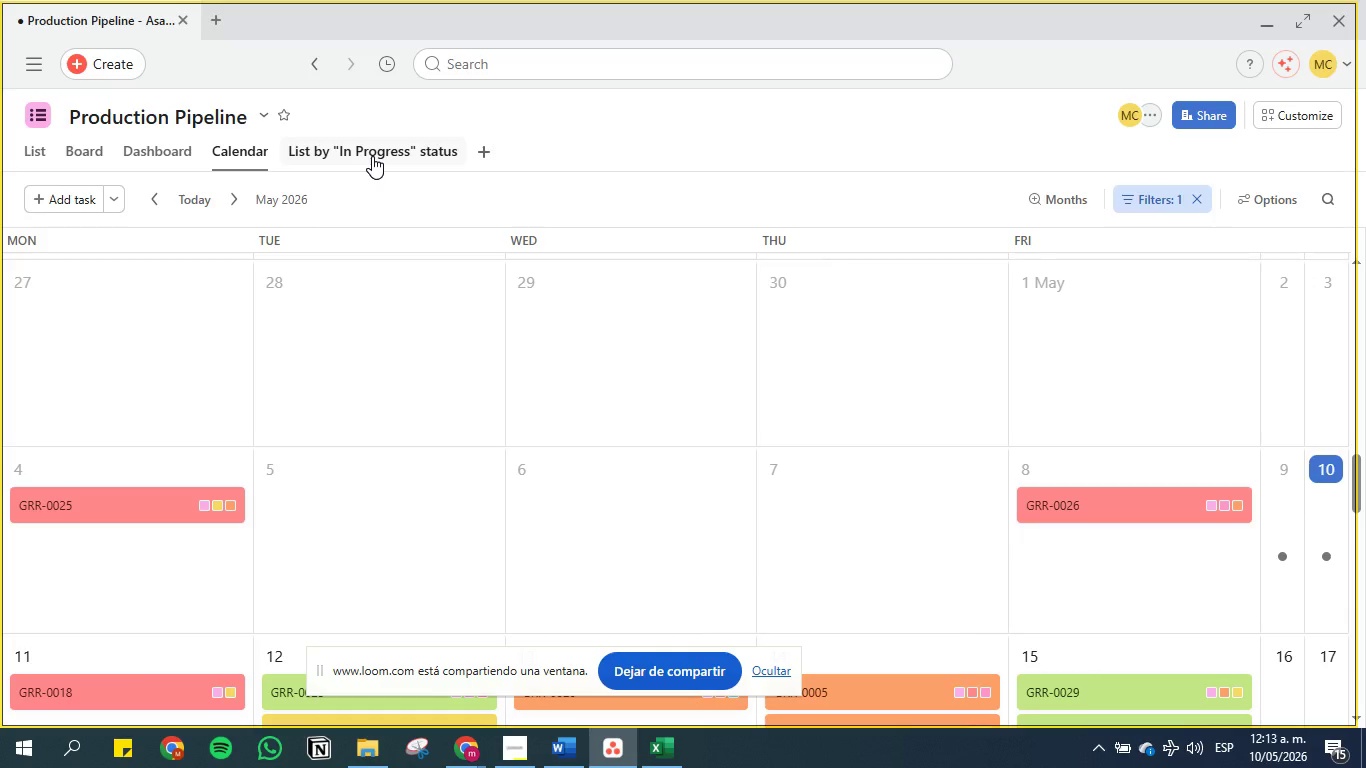 
left_click([372, 156])
 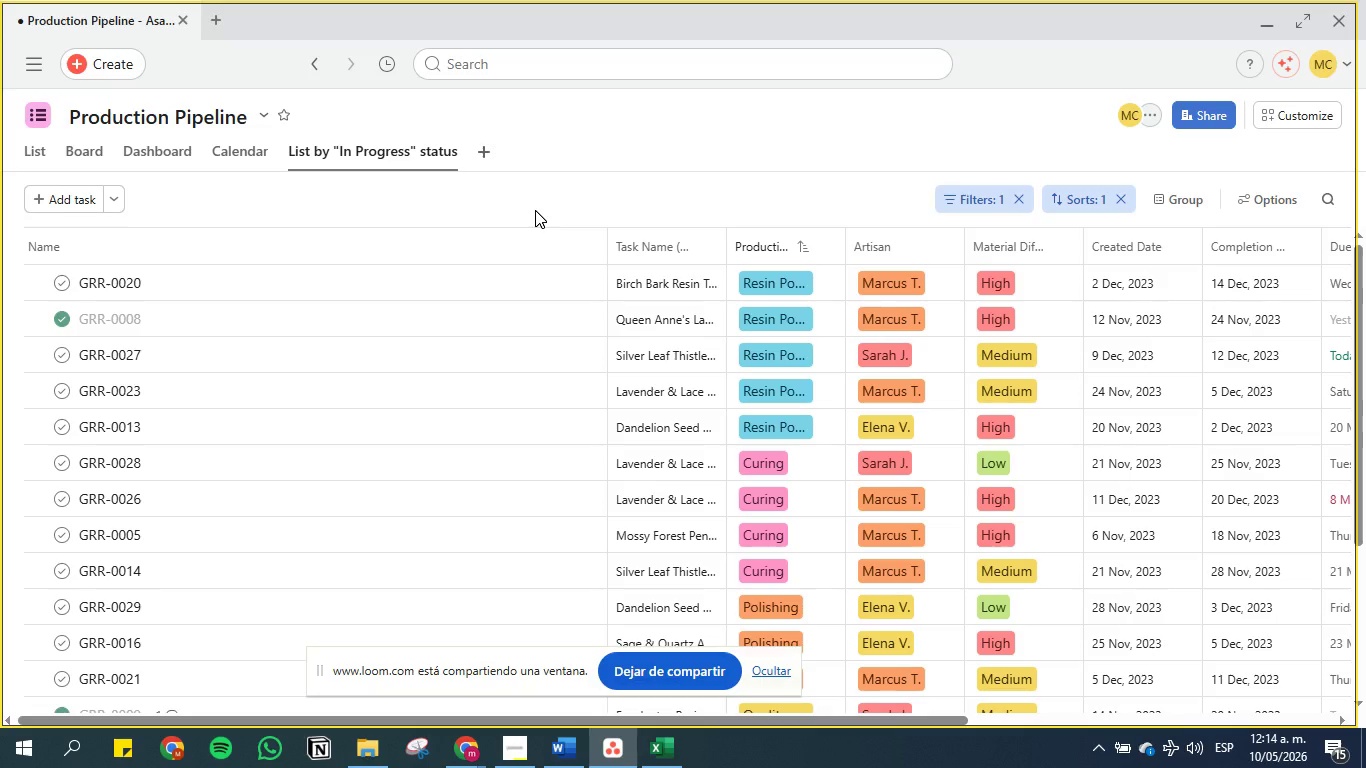 
wait(14.31)
 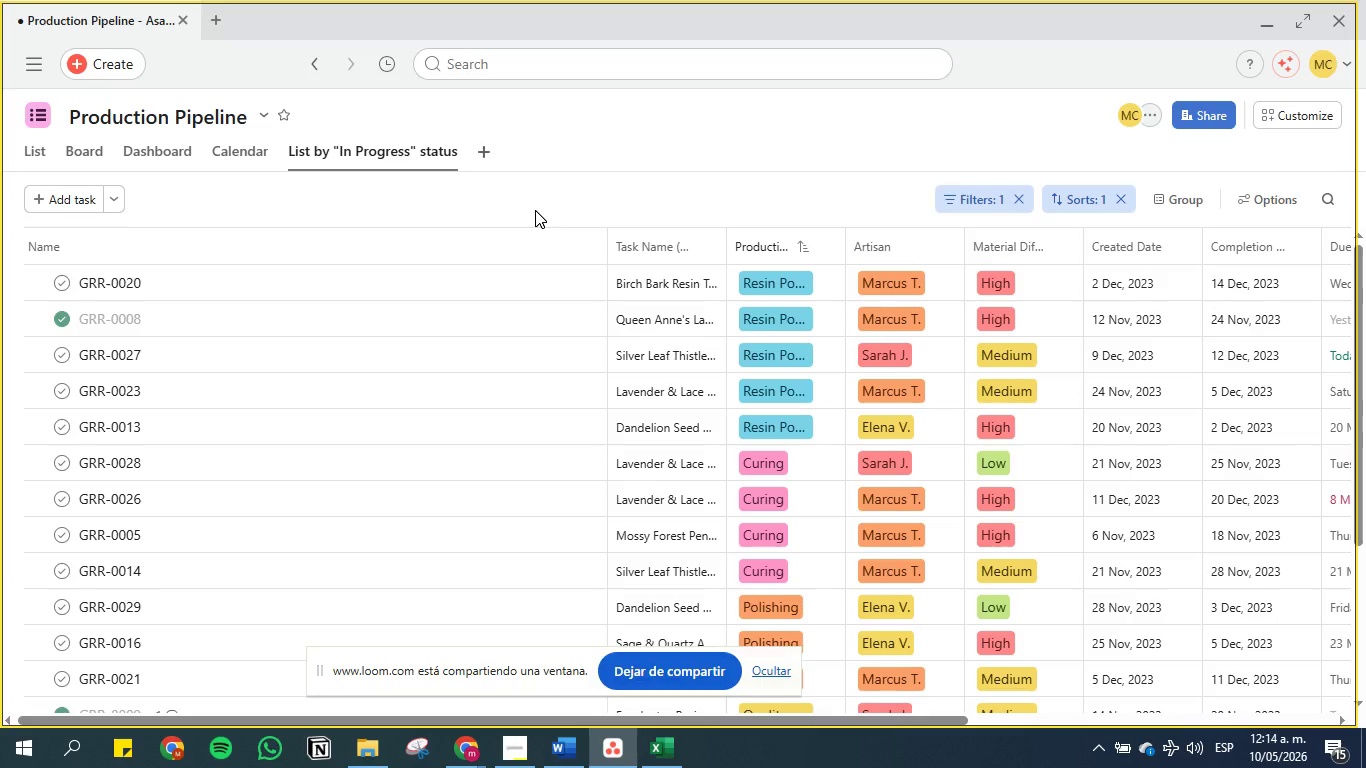 
scroll: coordinate [781, 278], scroll_direction: down, amount: 13.0
 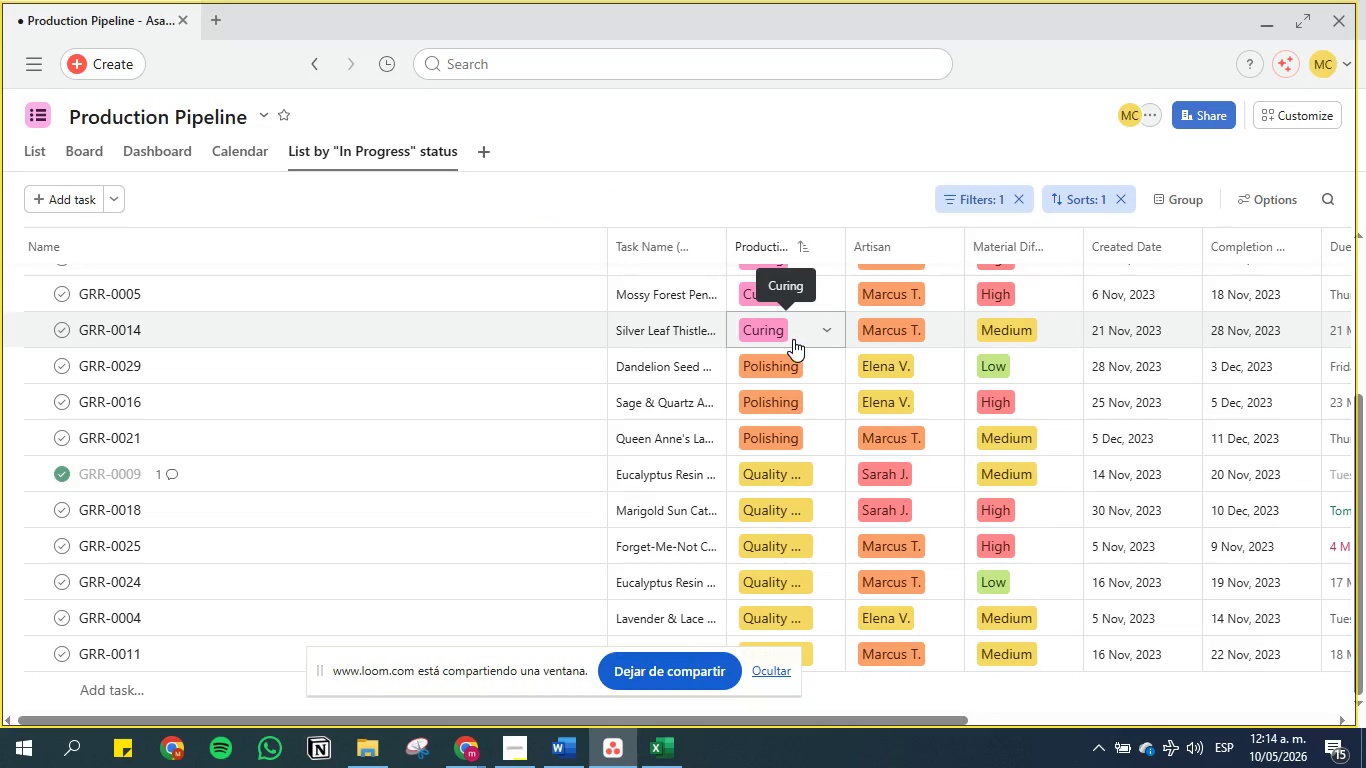 
scroll: coordinate [585, 427], scroll_direction: up, amount: 15.0
 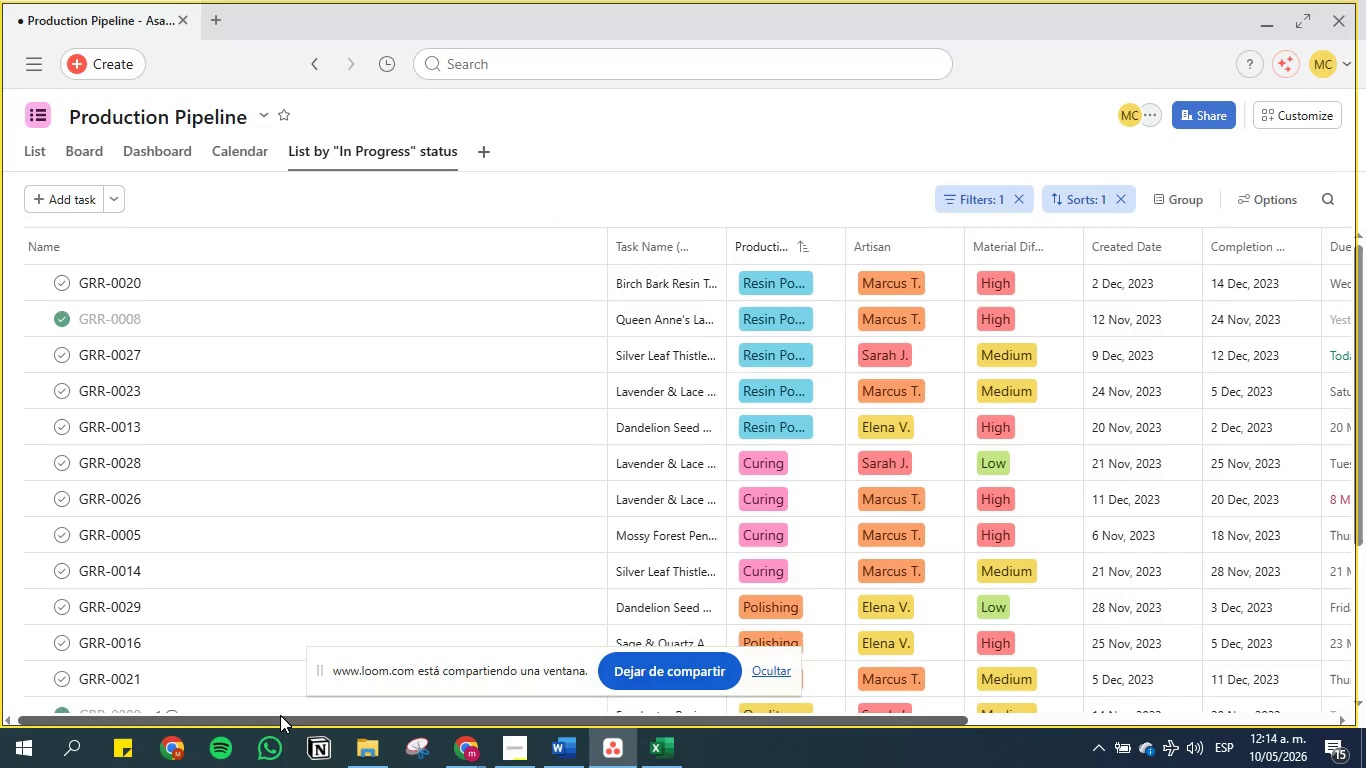 
left_click_drag(start_coordinate=[280, 715], to_coordinate=[74, 635])
 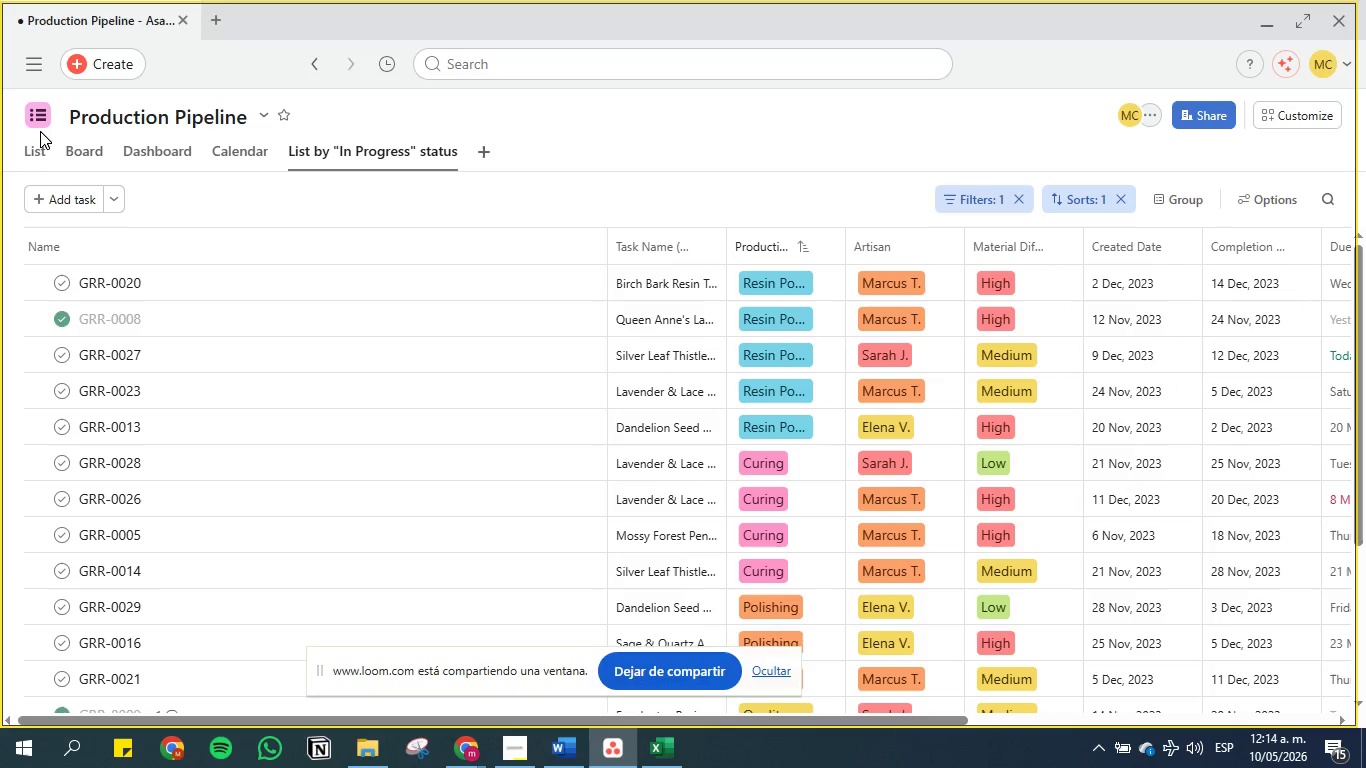 
left_click([34, 162])
 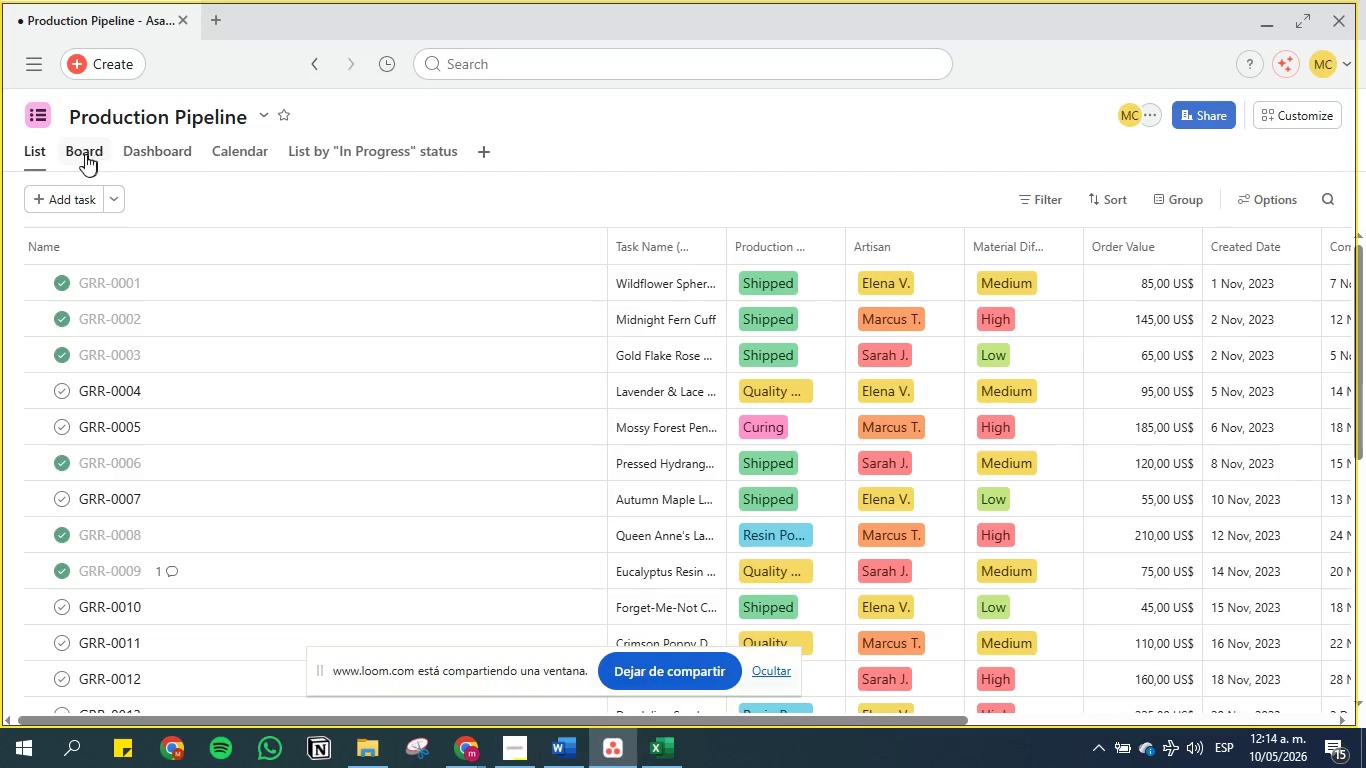 
scroll: coordinate [130, 268], scroll_direction: up, amount: 14.0
 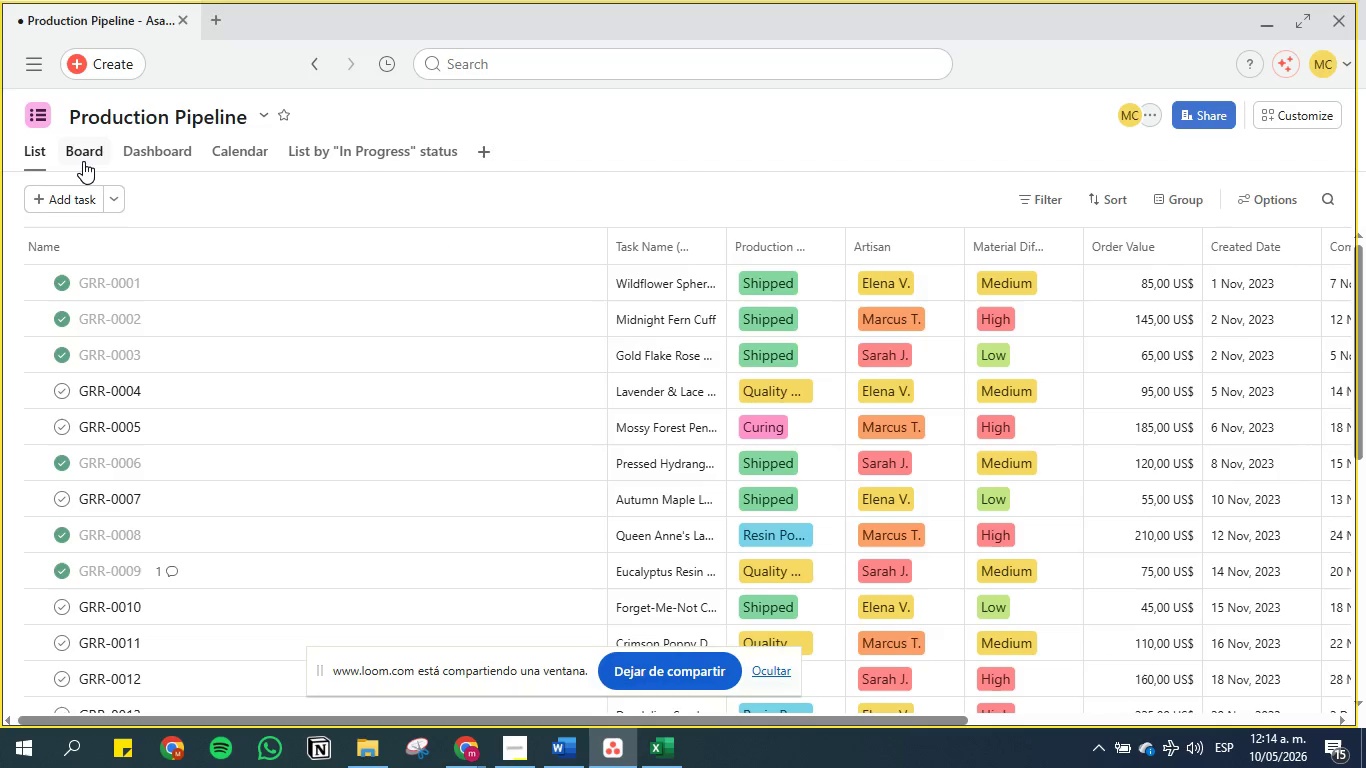 
left_click([83, 157])
 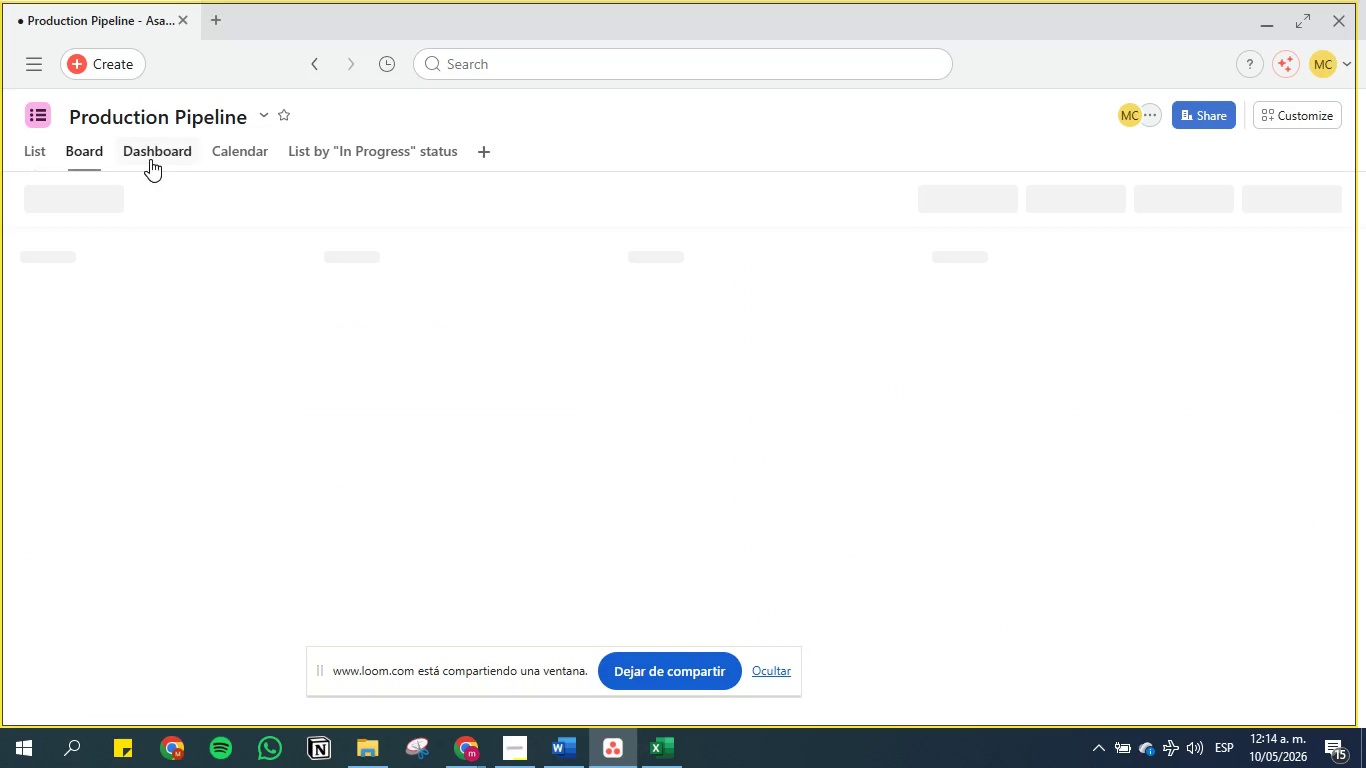 
left_click([155, 159])
 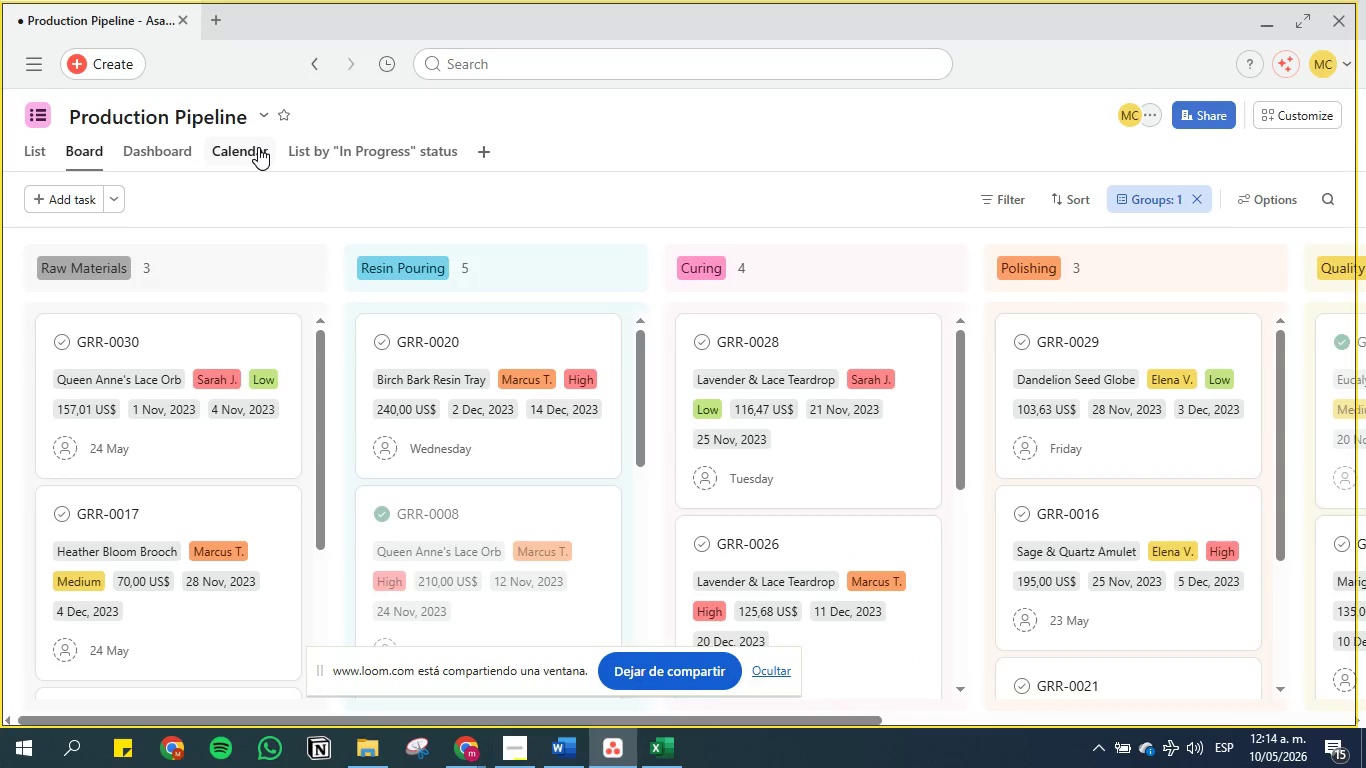 
left_click([258, 147])
 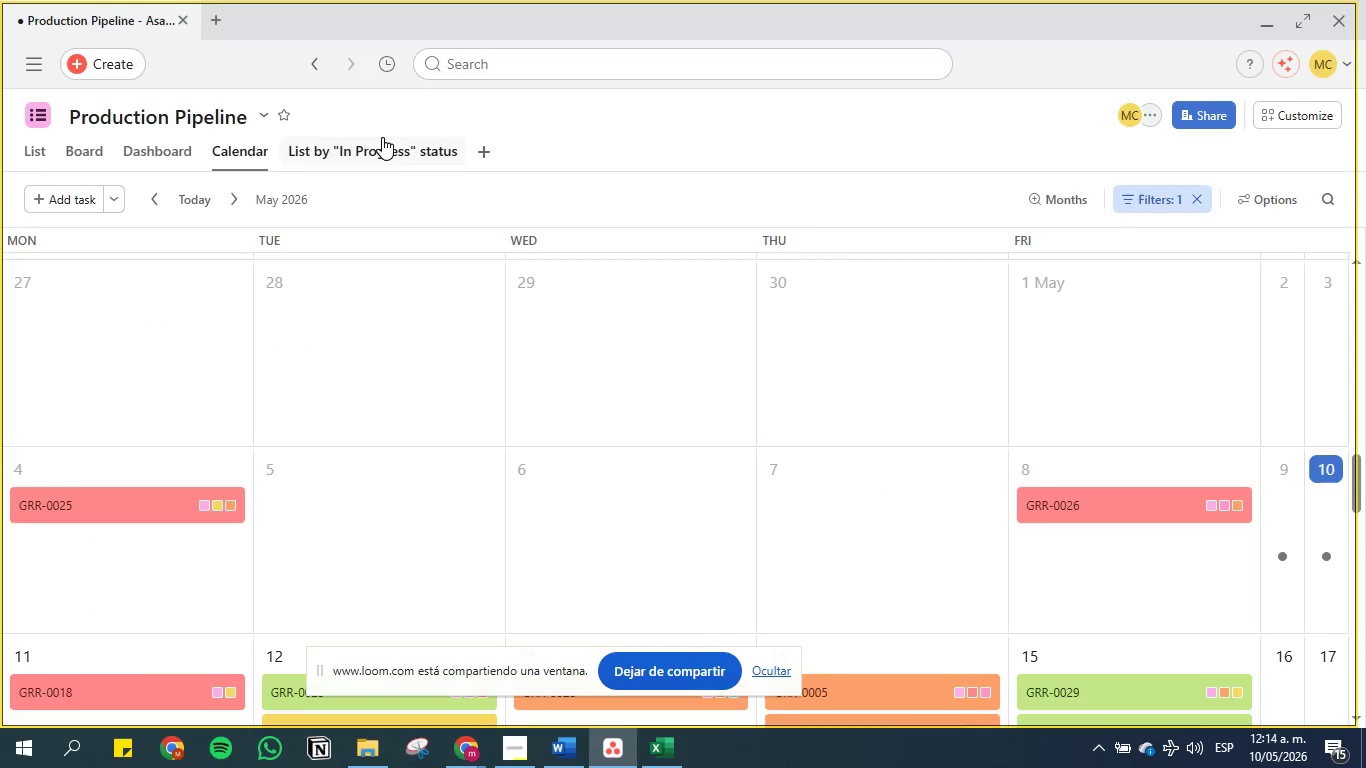 
left_click([368, 143])
 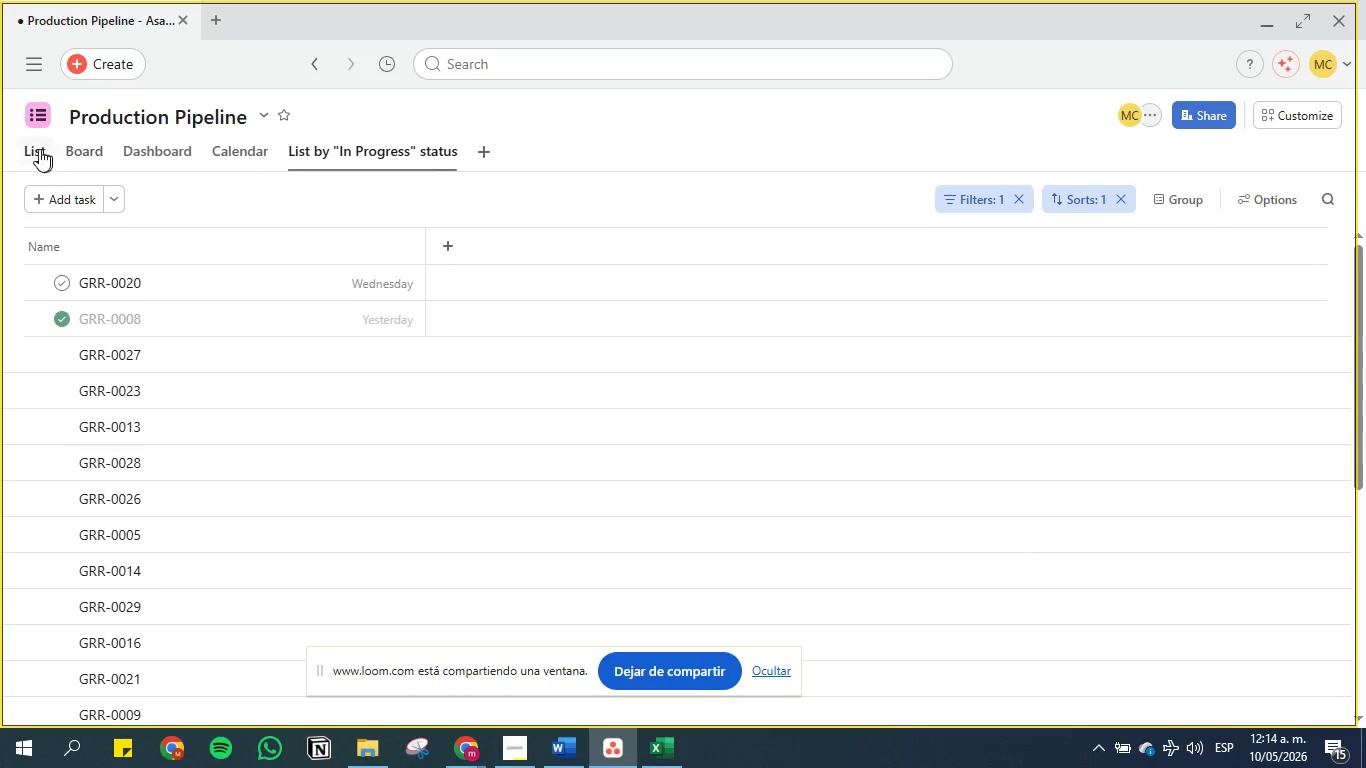 
left_click([30, 152])
 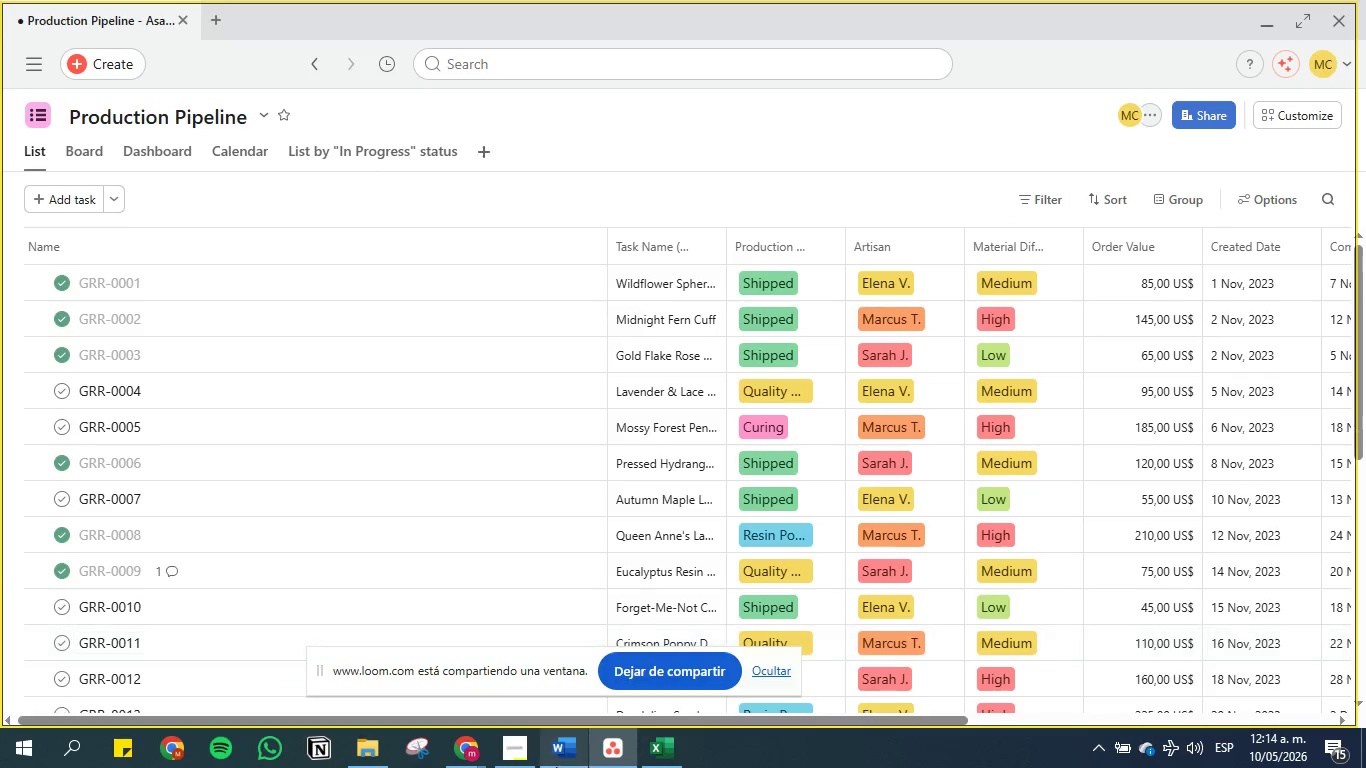 
left_click([562, 750])
 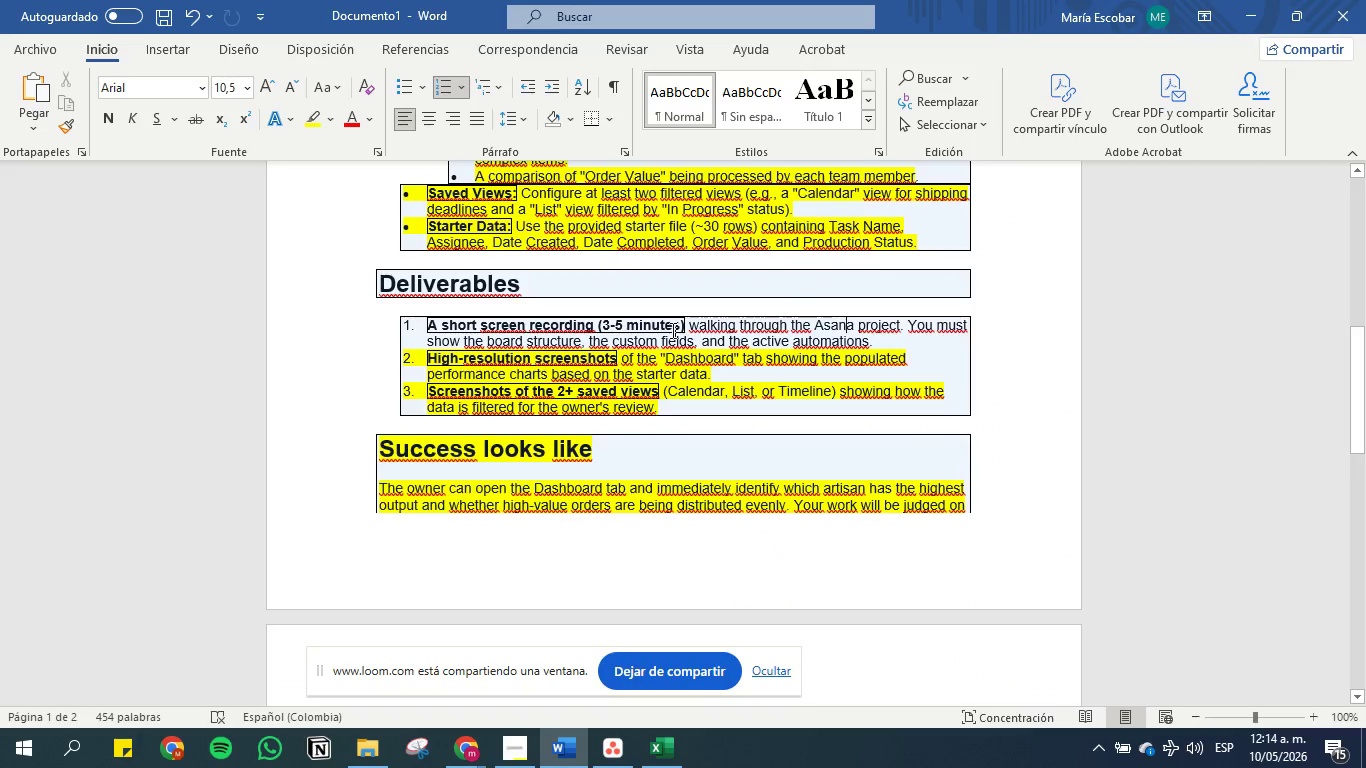 
scroll: coordinate [665, 325], scroll_direction: up, amount: 2.0
 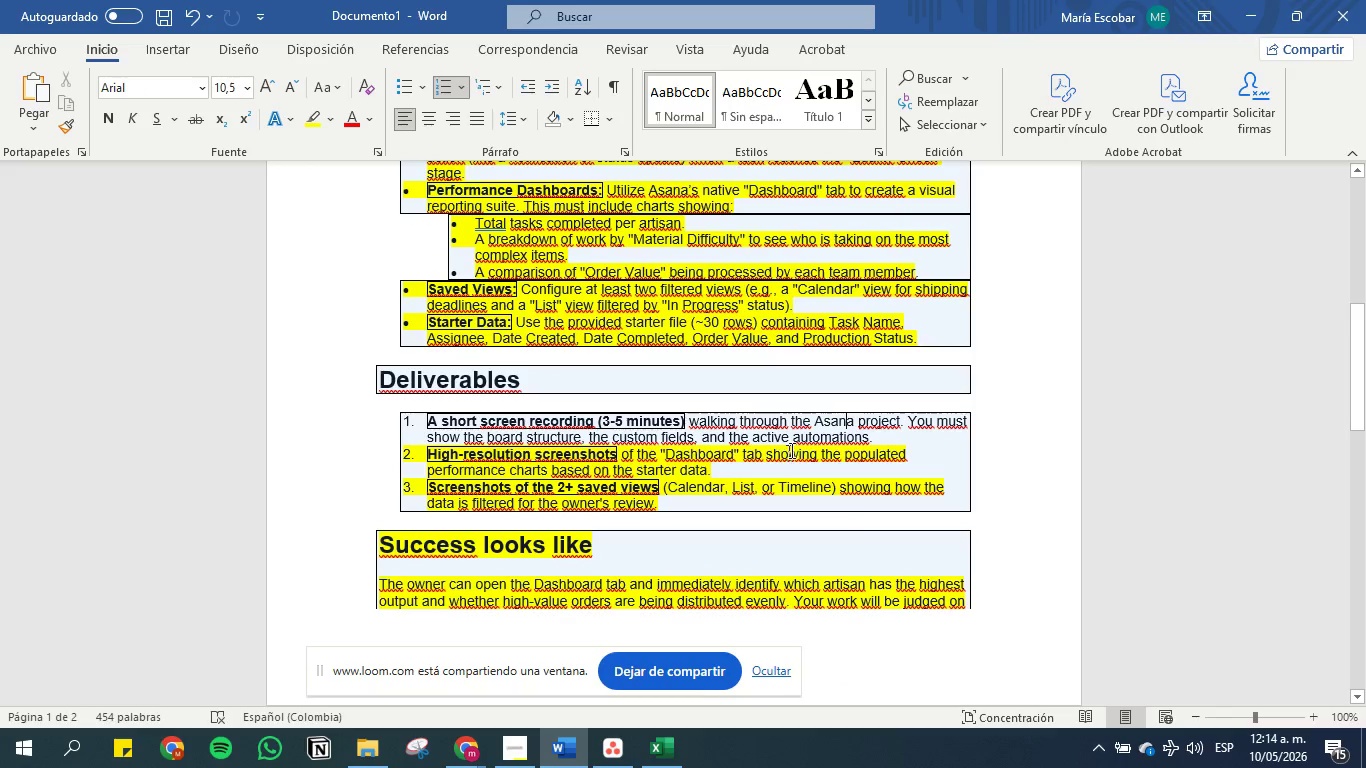 
left_click([1240, 9])
 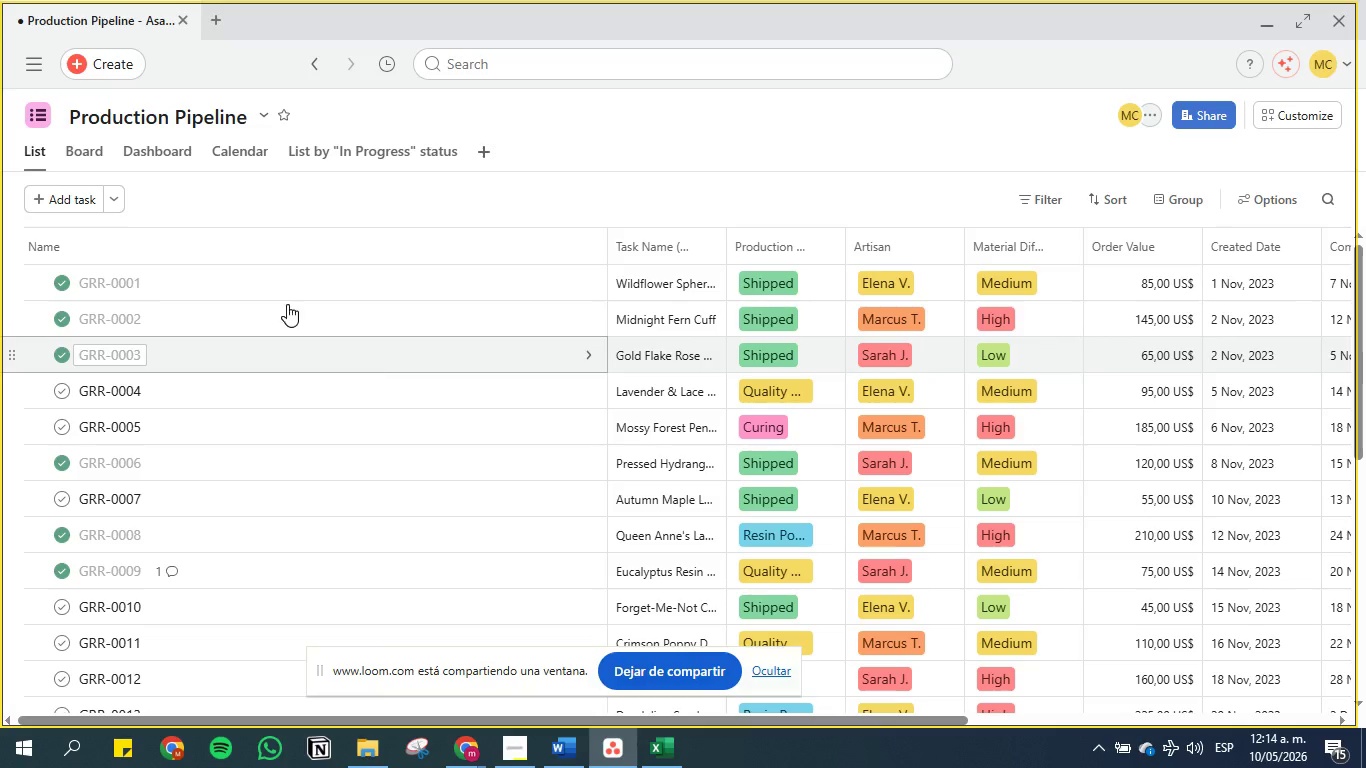 
scroll: coordinate [209, 272], scroll_direction: up, amount: 7.0
 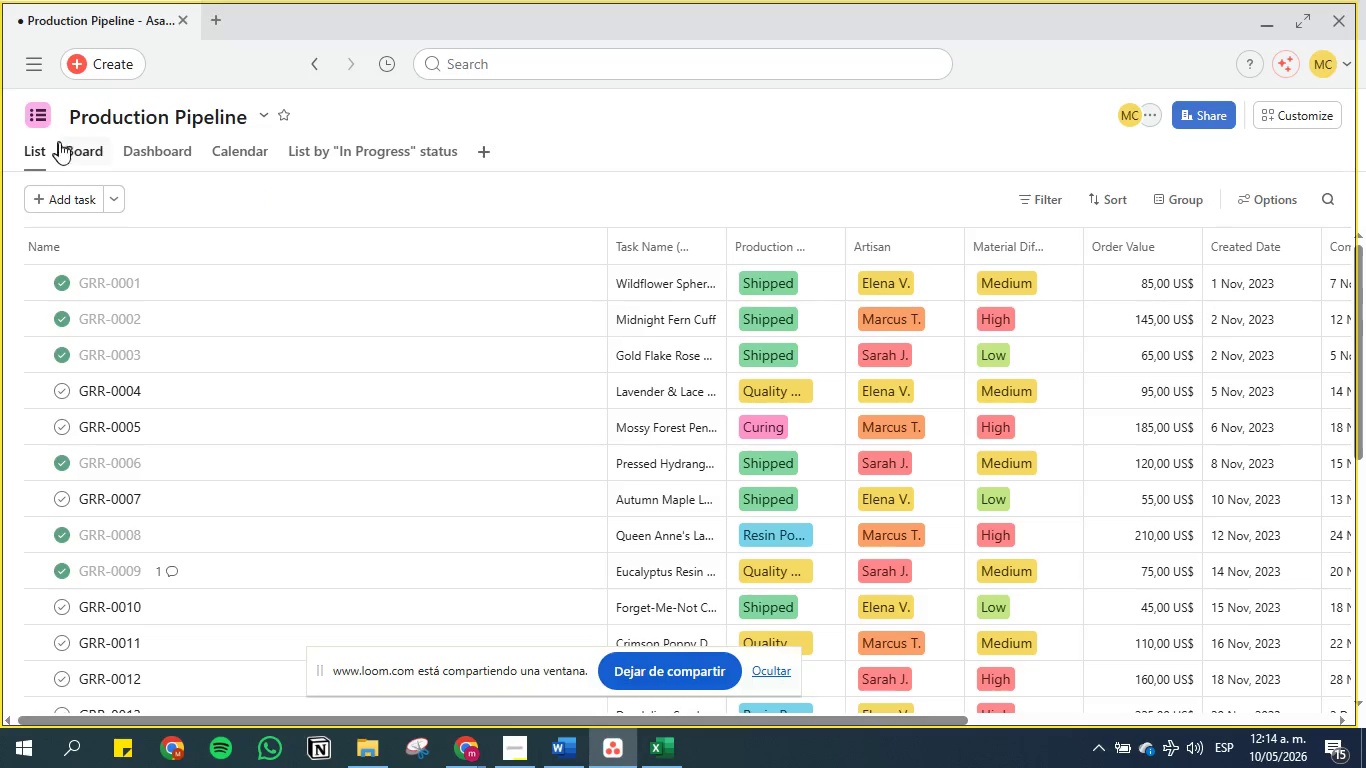 
left_click([78, 149])
 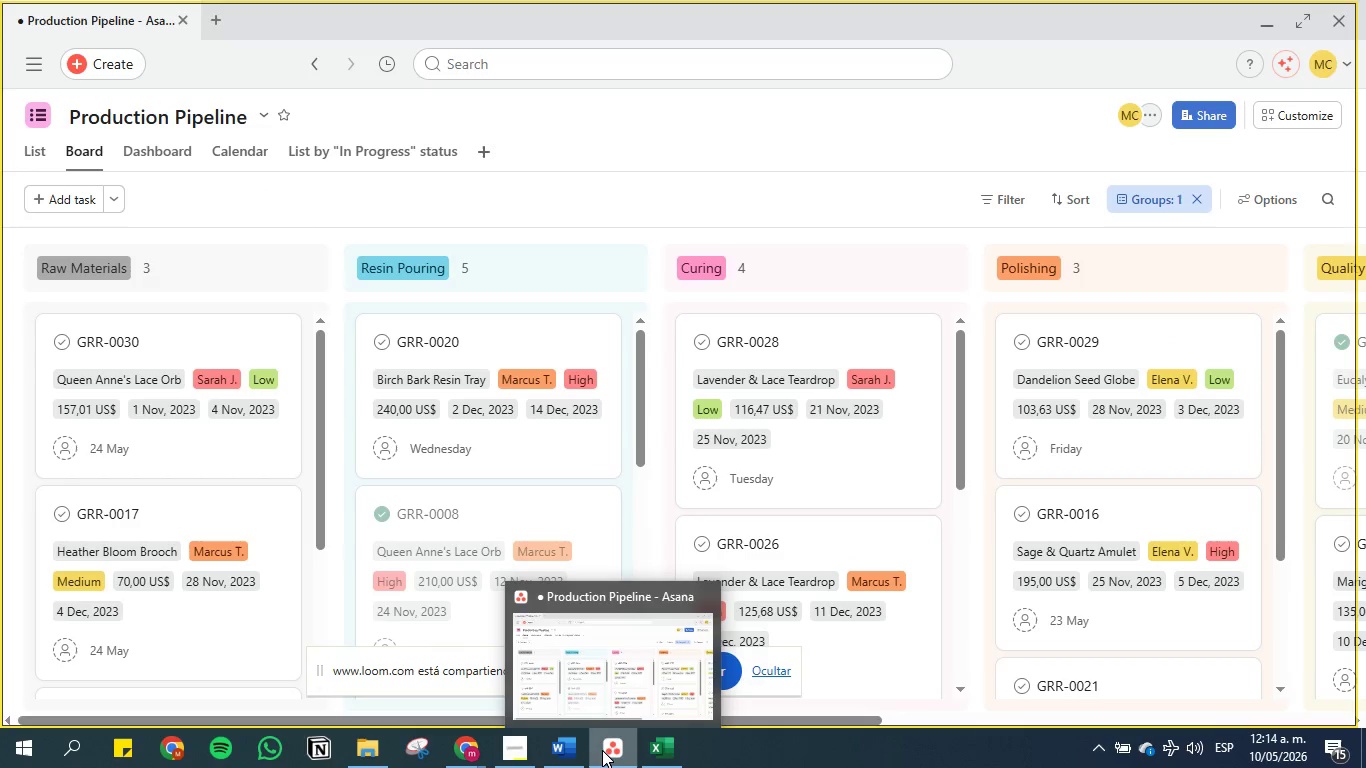 
left_click([463, 741])
 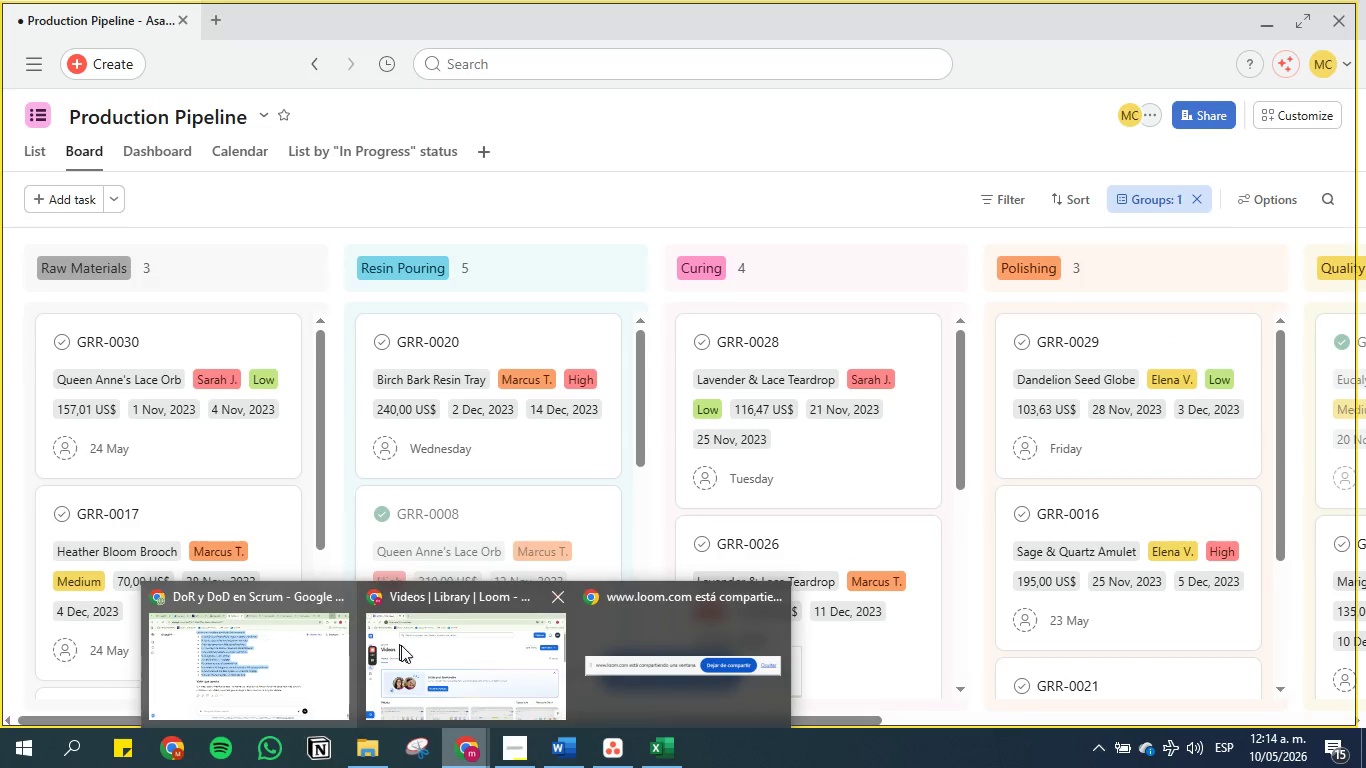 
left_click([415, 644])
 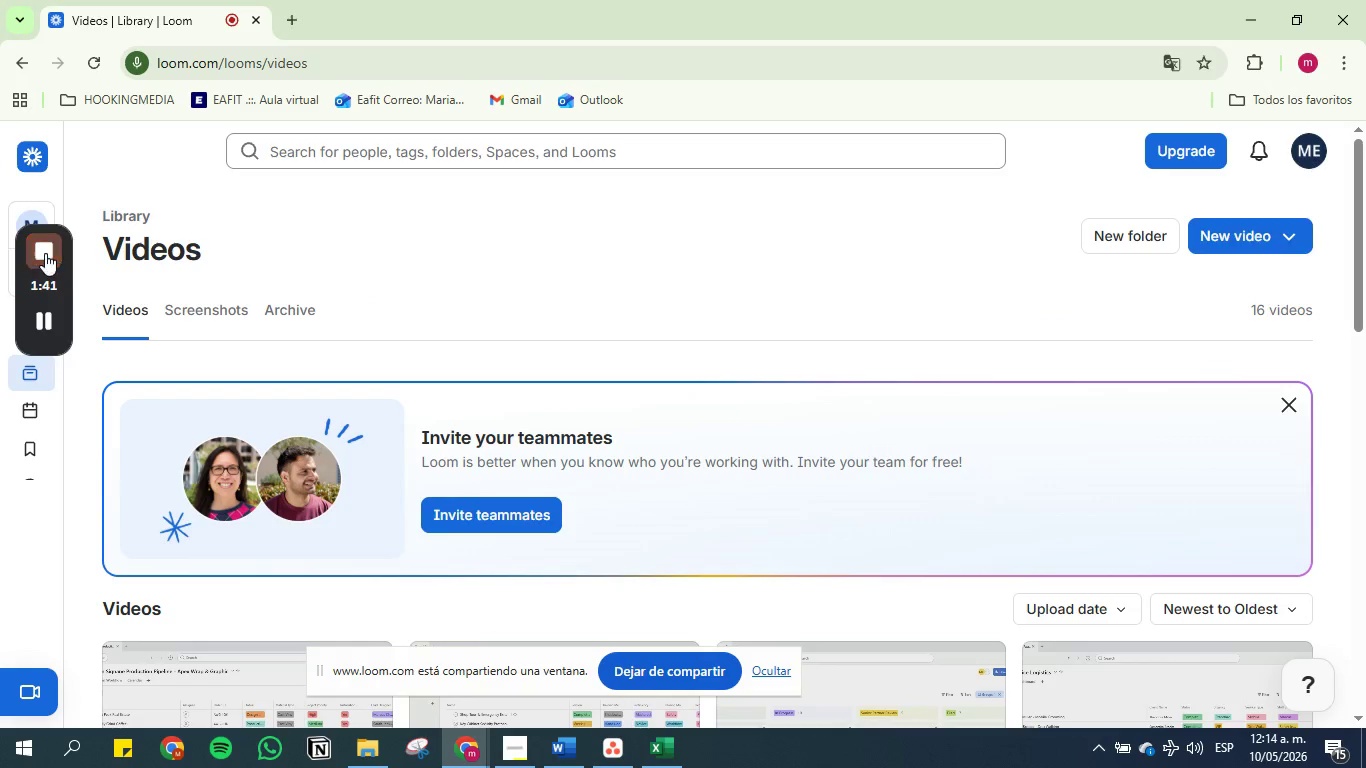 
left_click([45, 253])
 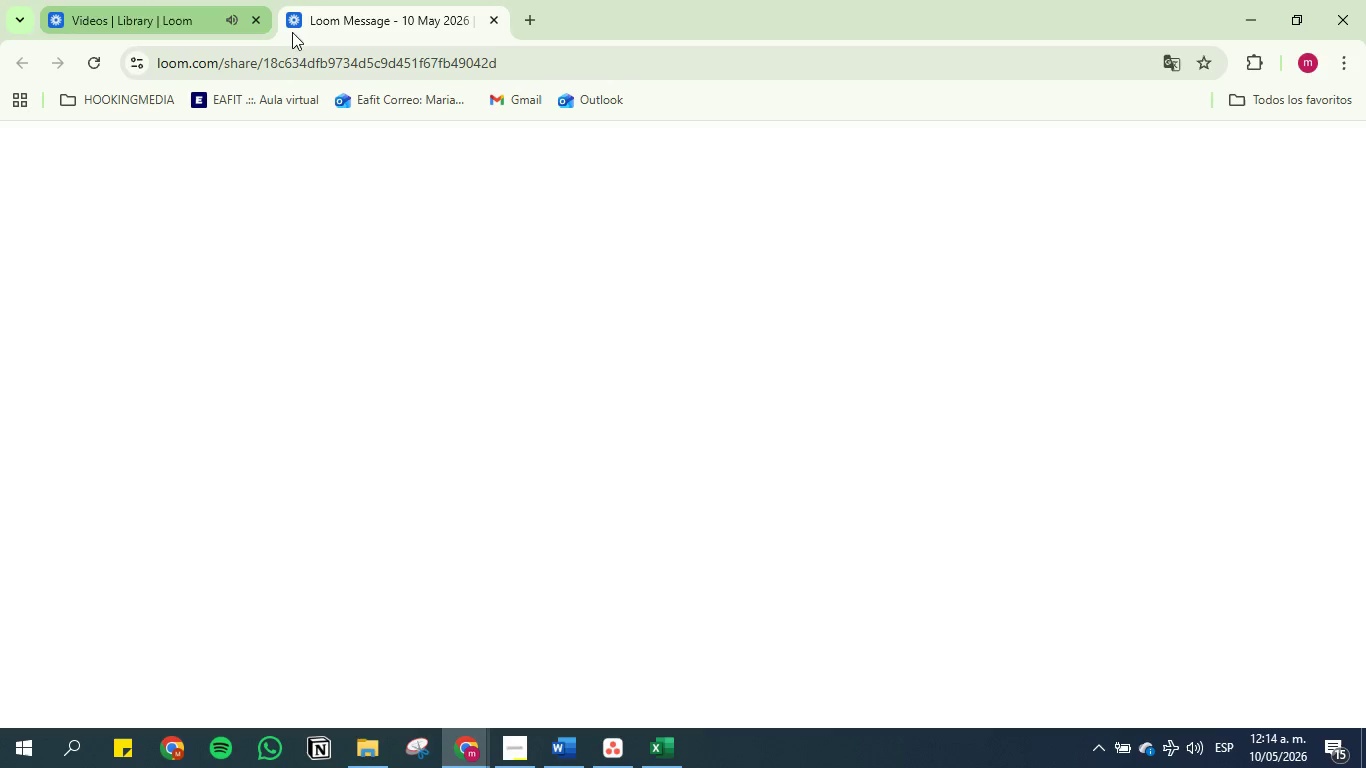 
left_click([553, 760])
 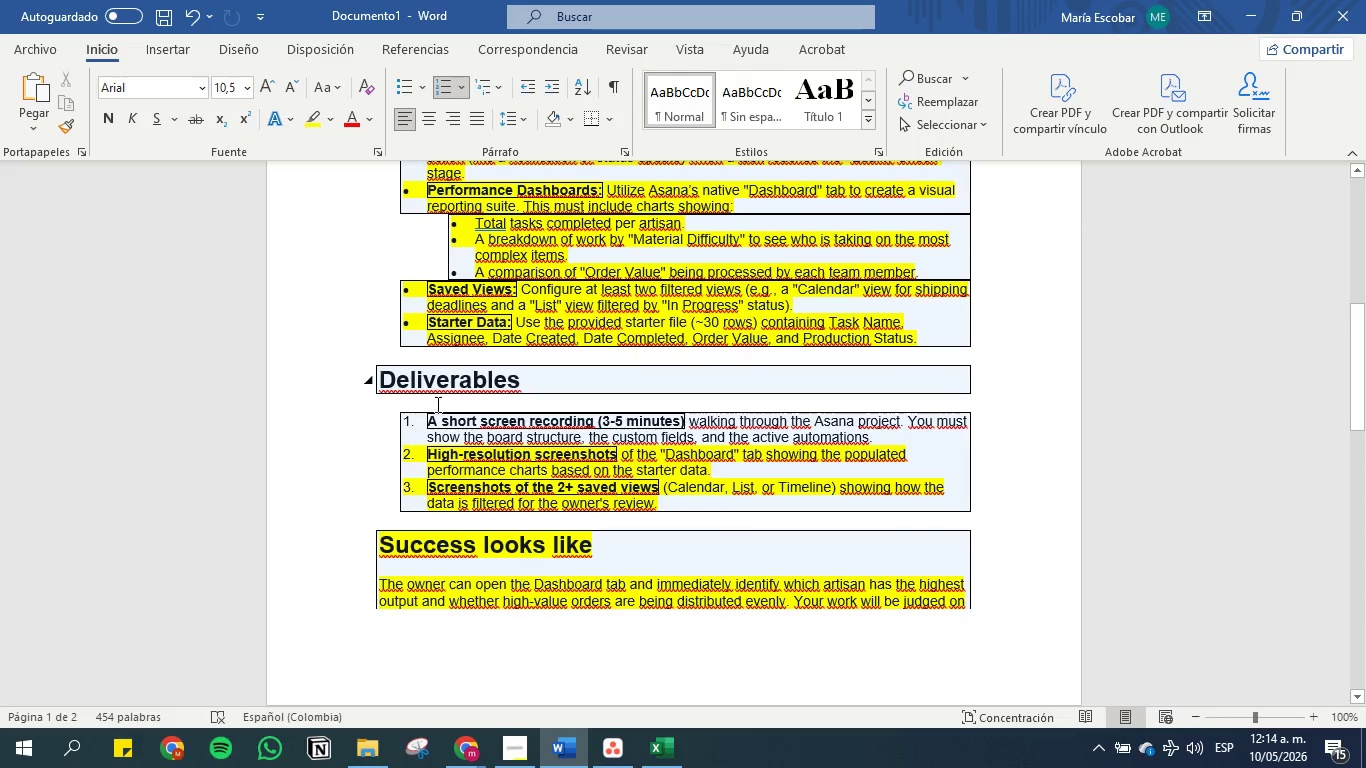 
left_click_drag(start_coordinate=[429, 429], to_coordinate=[883, 437])
 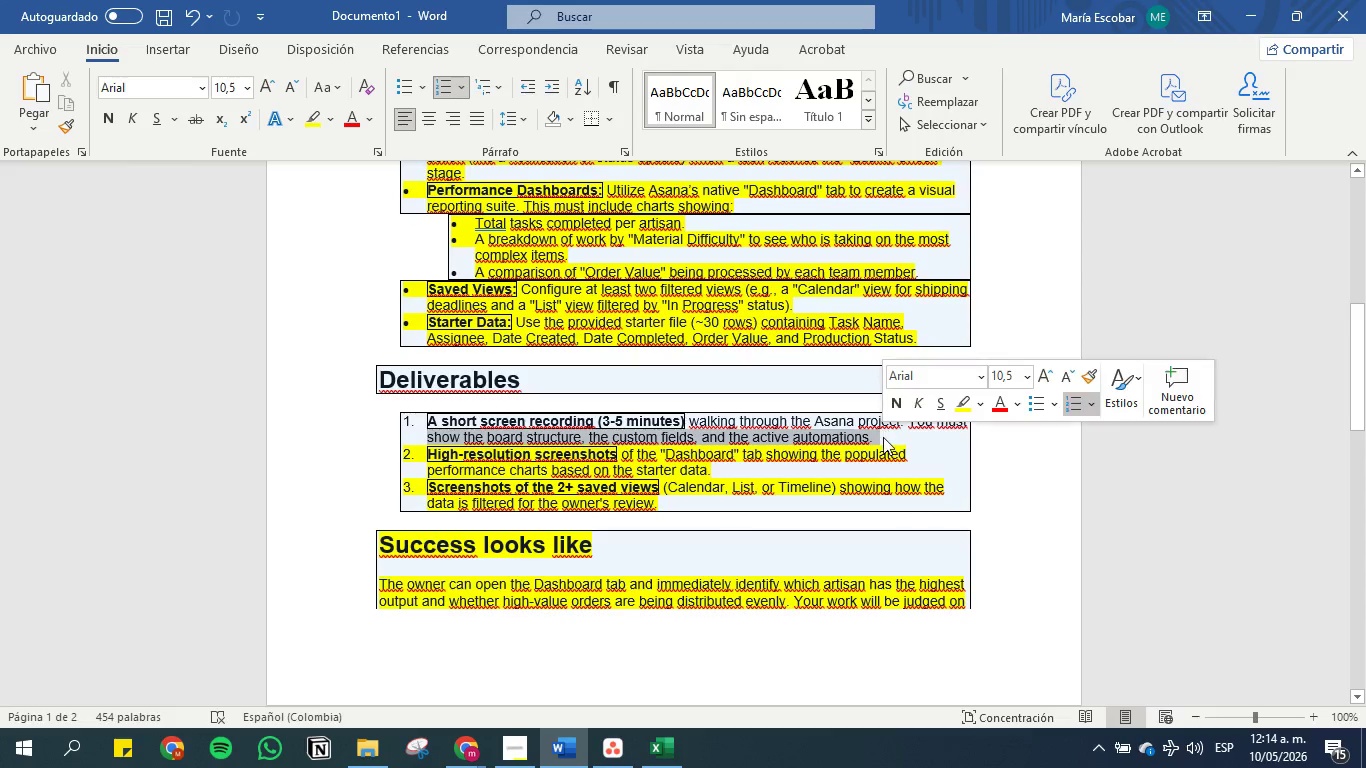 
left_click([883, 437])
 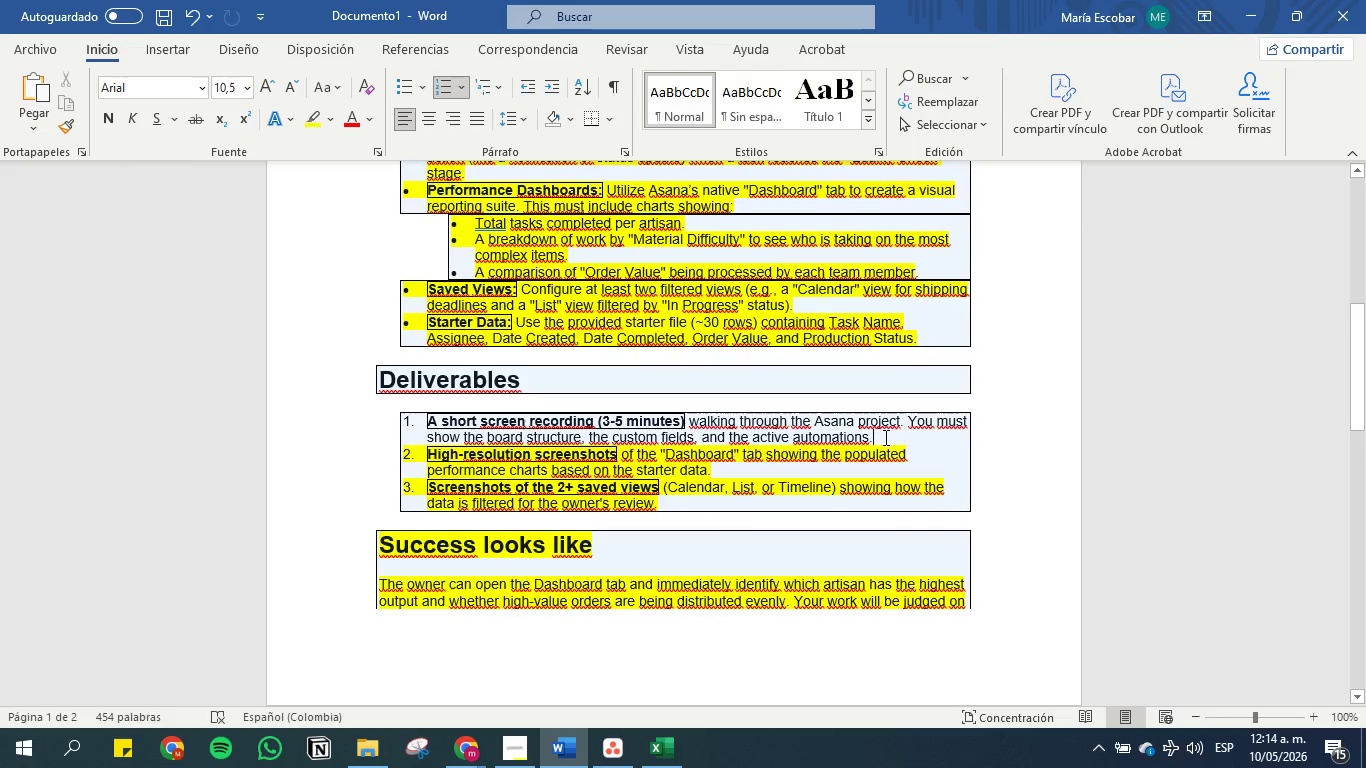 
left_click_drag(start_coordinate=[884, 437], to_coordinate=[415, 424])
 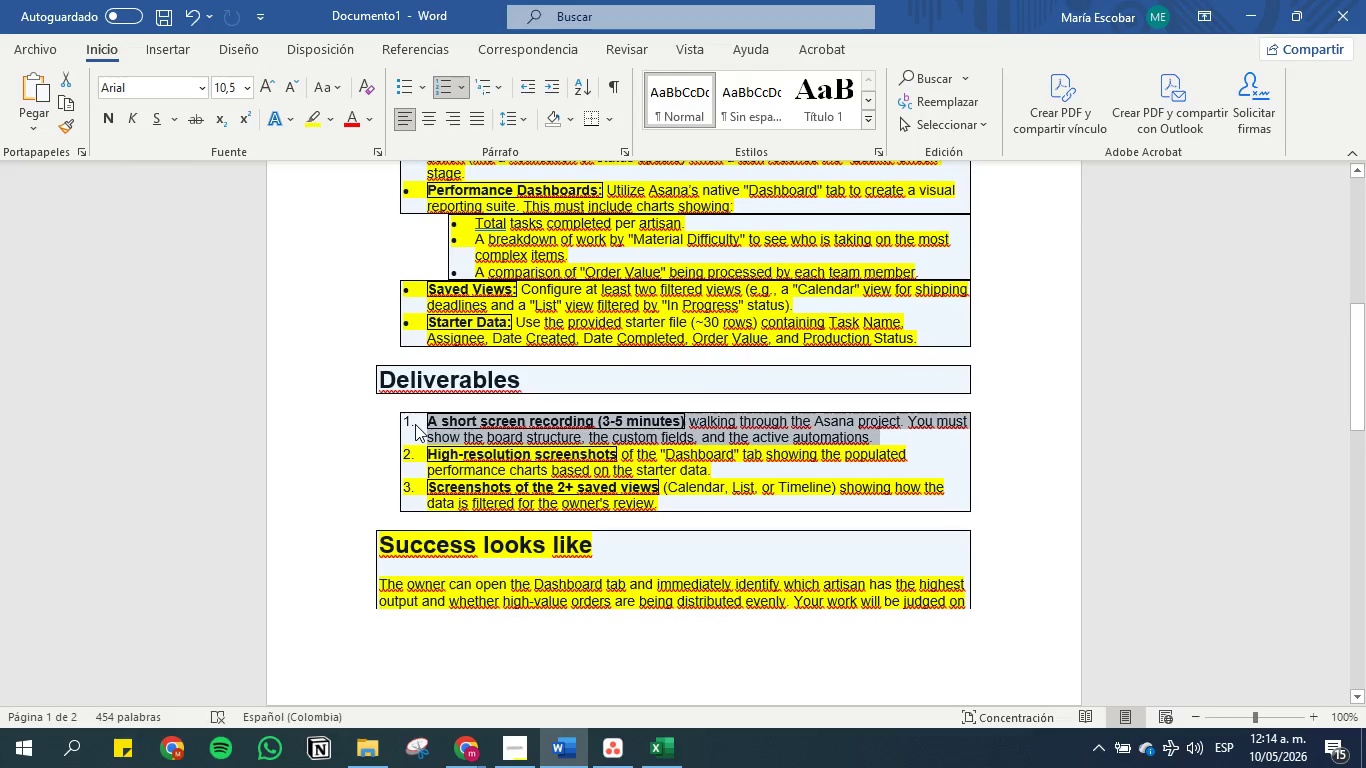 
key(Control+C)
 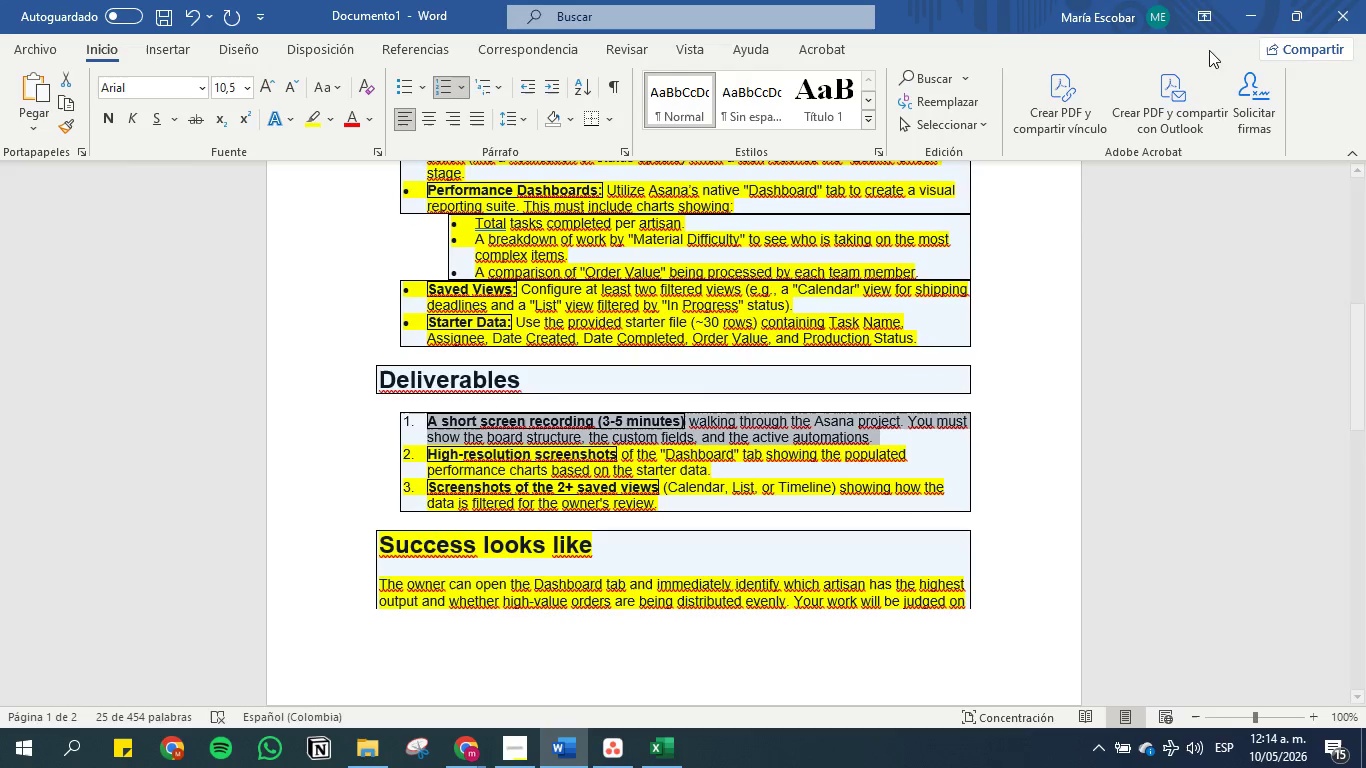 
left_click([1257, 13])
 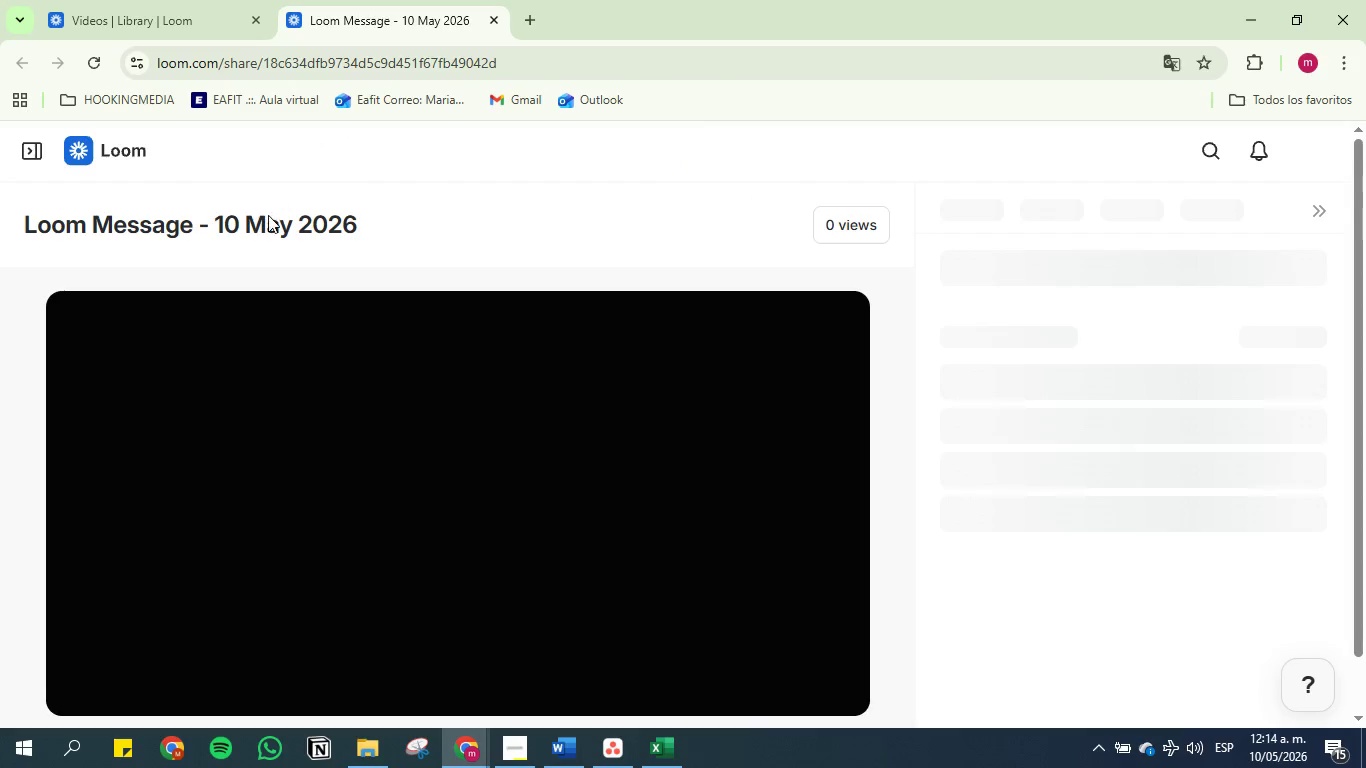 
left_click([268, 215])
 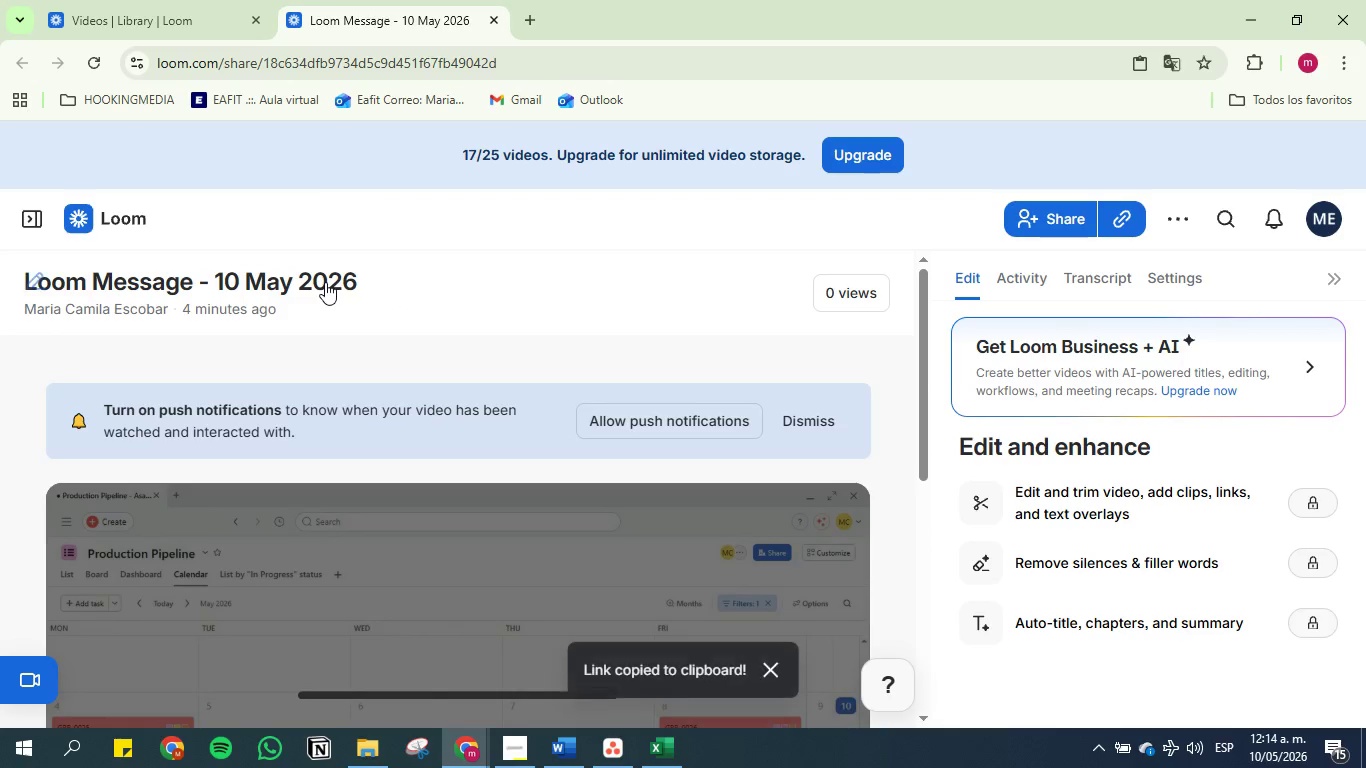 
left_click([325, 282])
 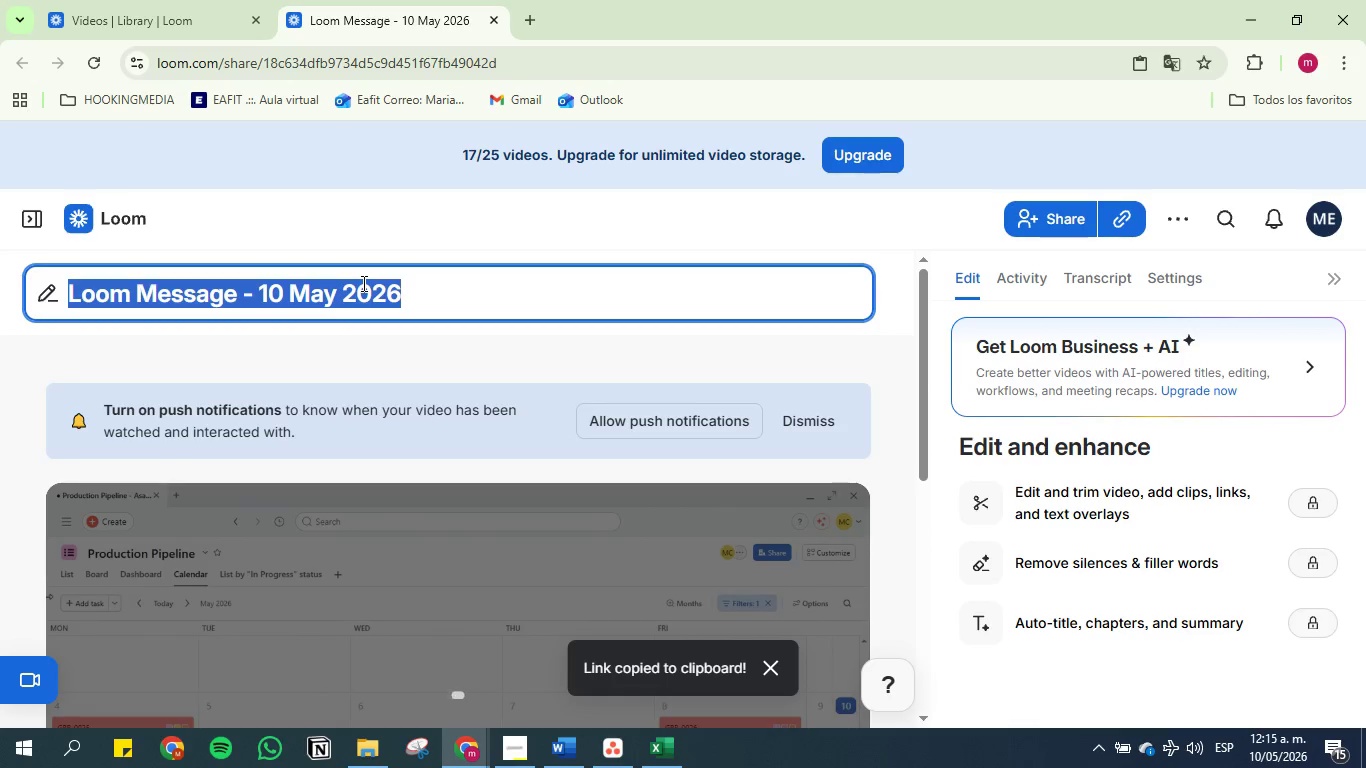 
key(Backspace)
 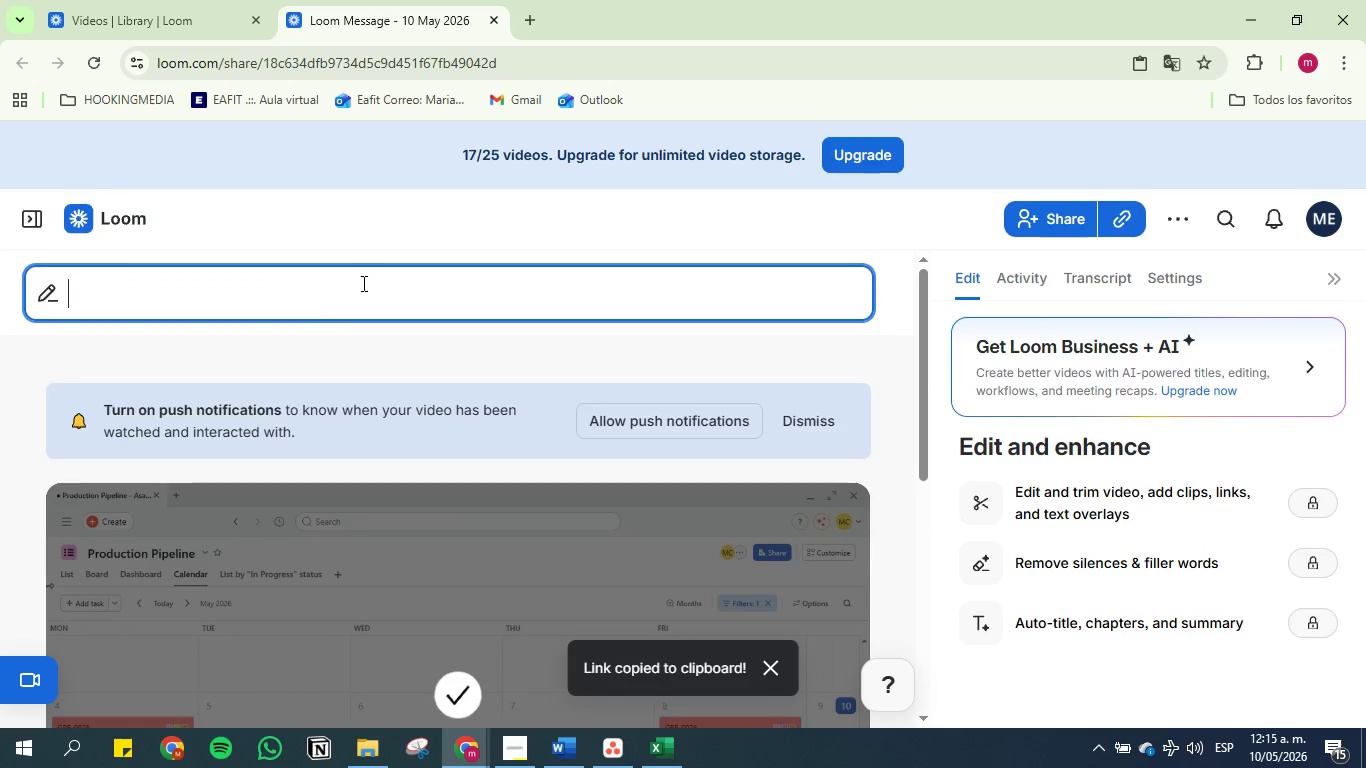 
key(Control+V)
 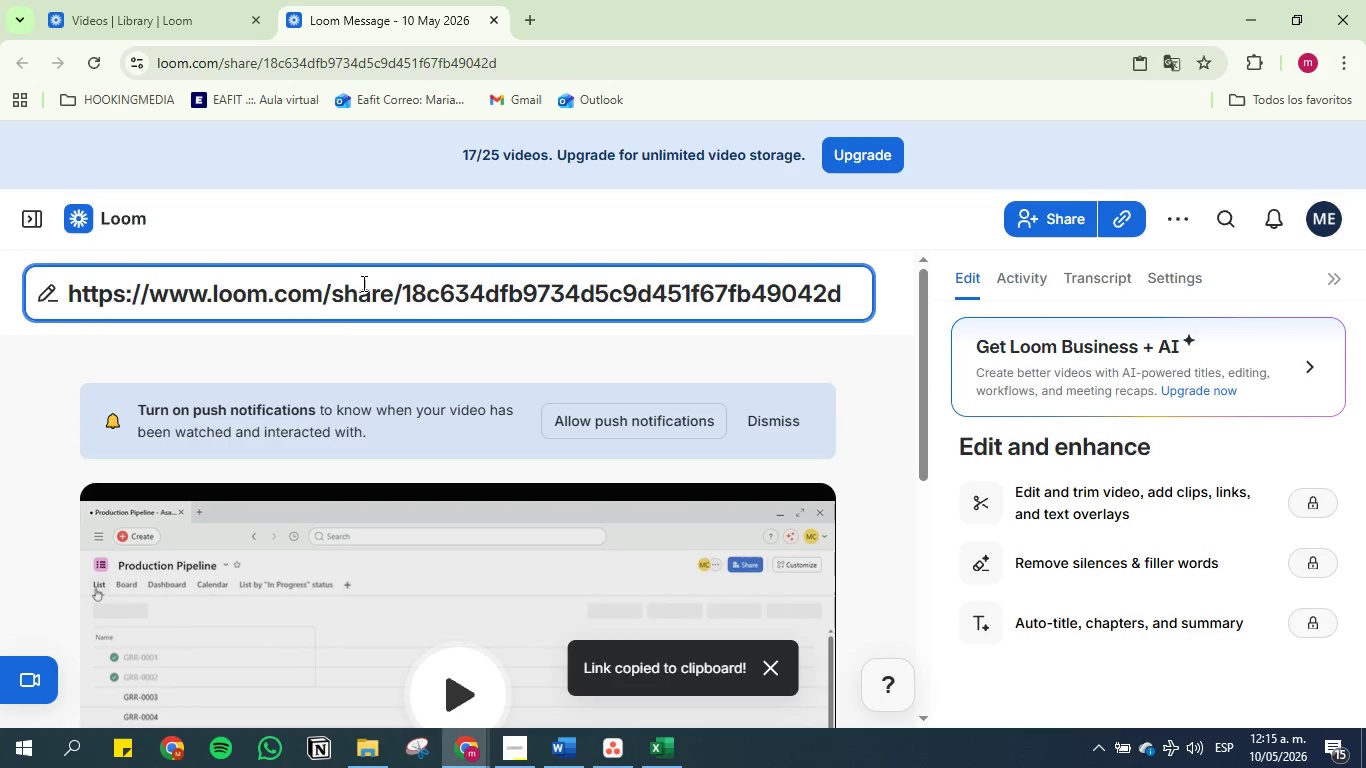 
key(Control+Z)
 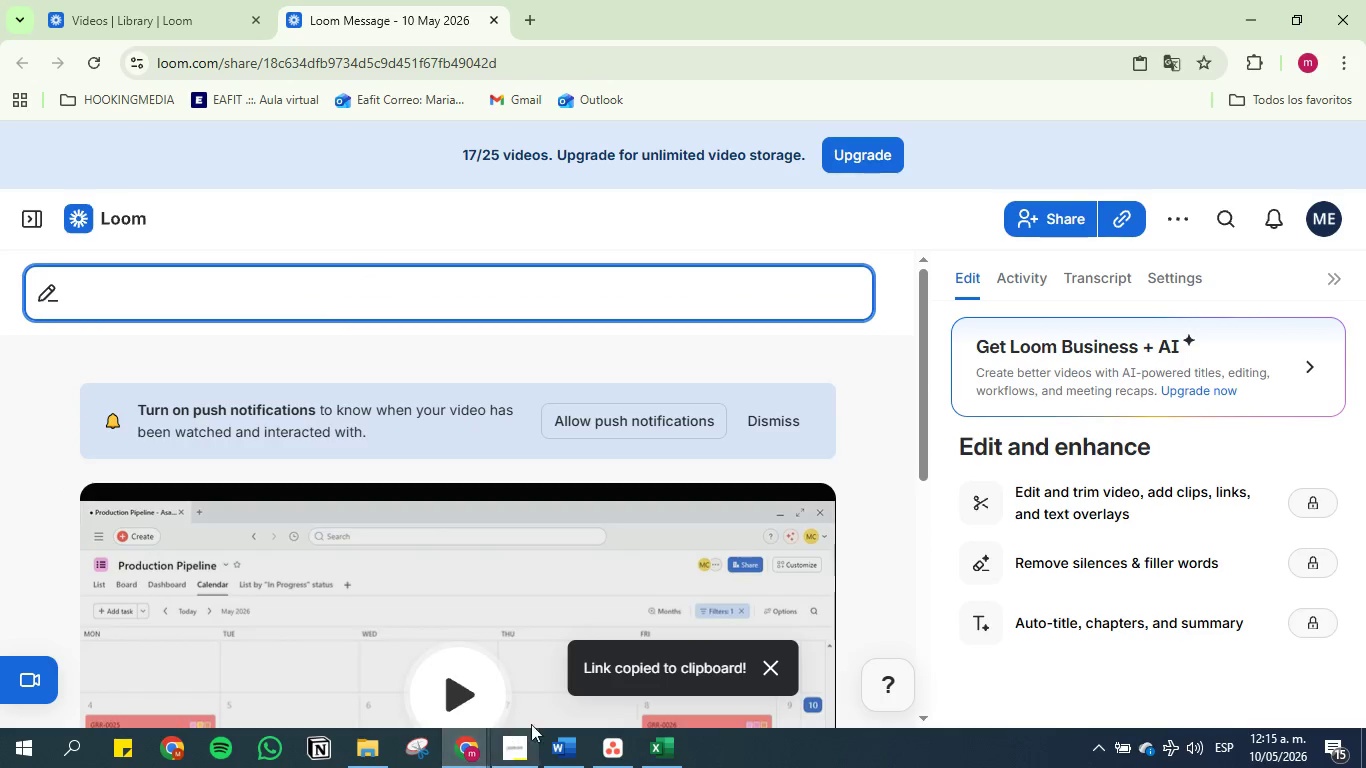 
left_click([568, 753])
 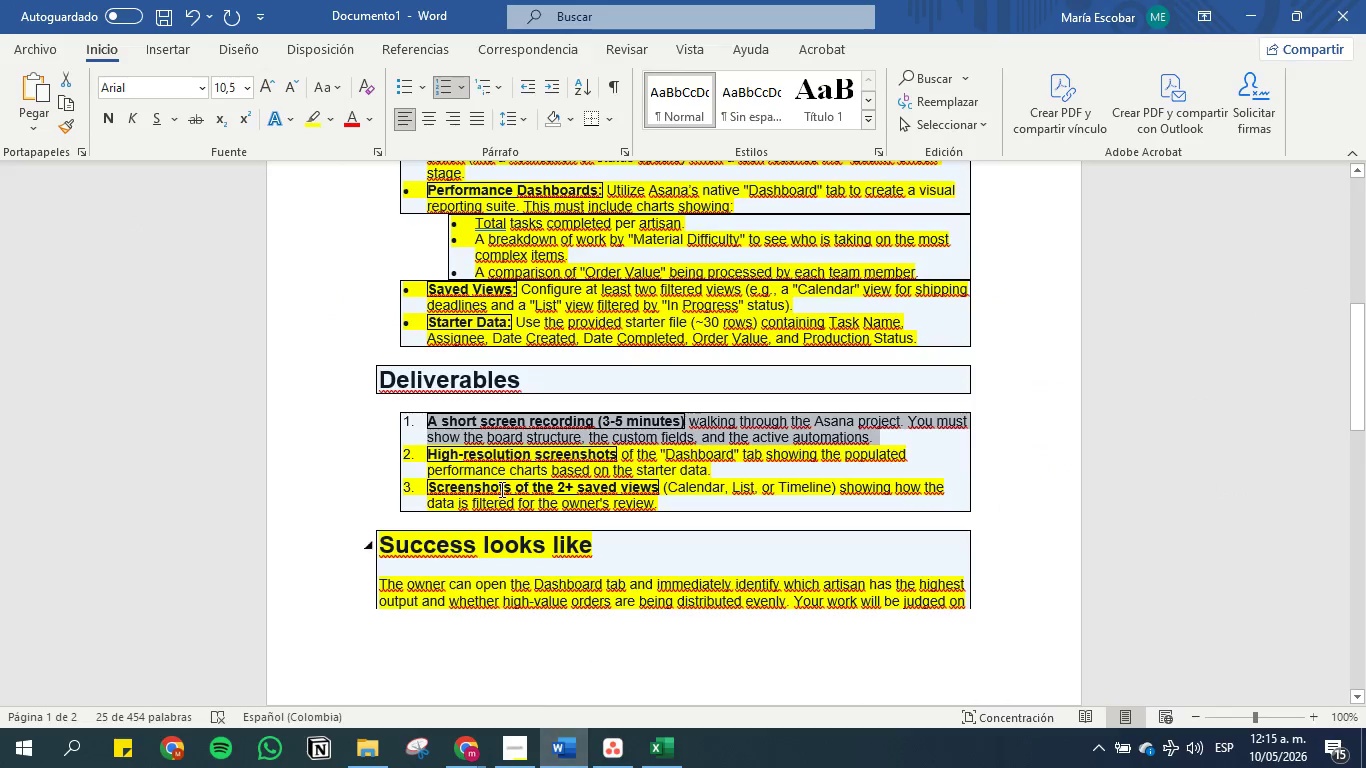 
key(Control+C)
 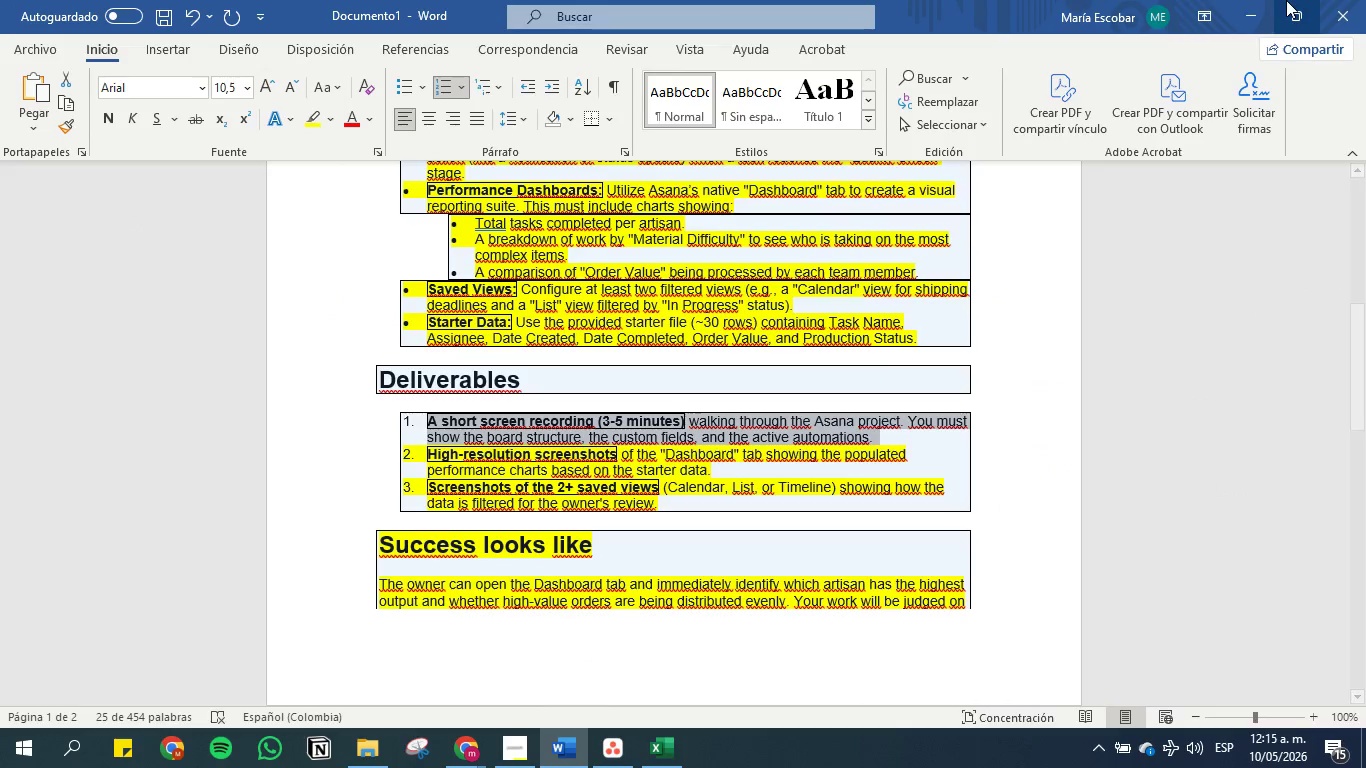 
left_click([1244, 14])
 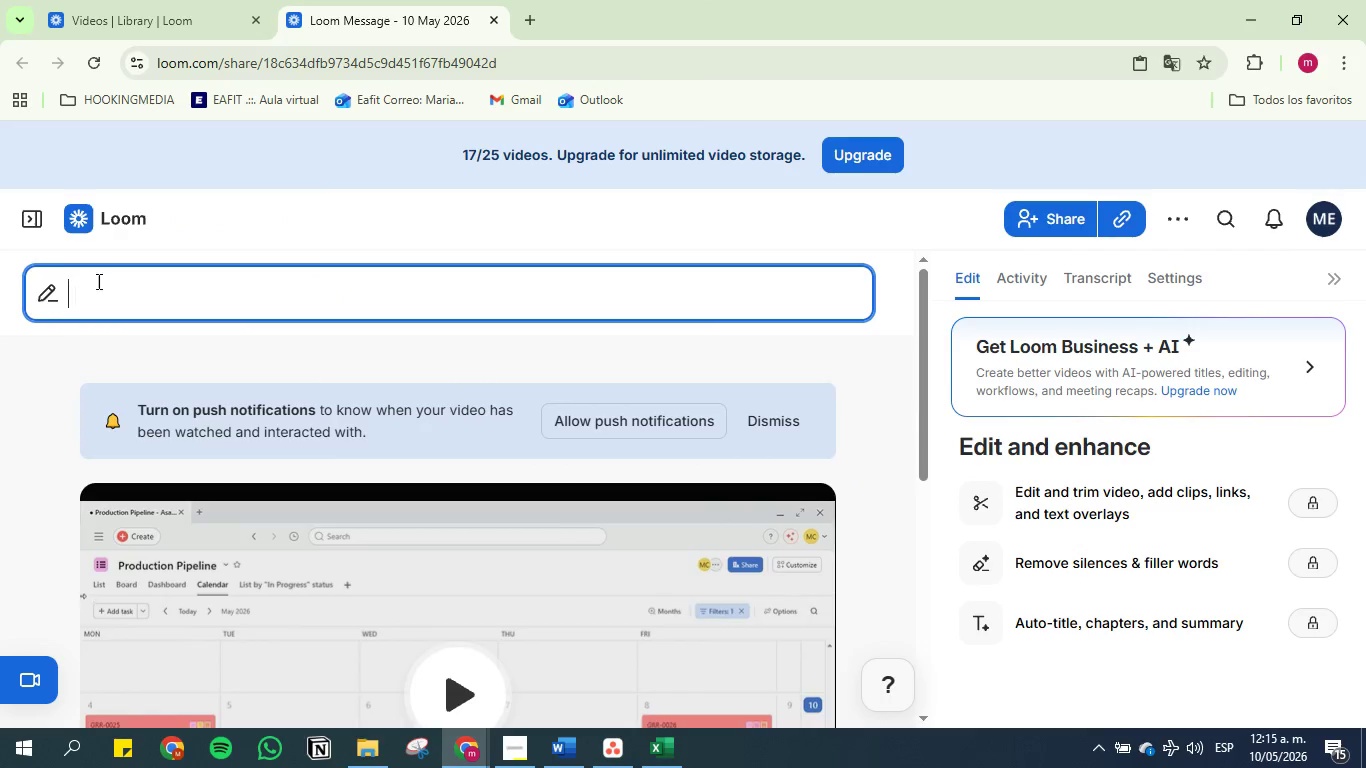 
left_click([116, 287])
 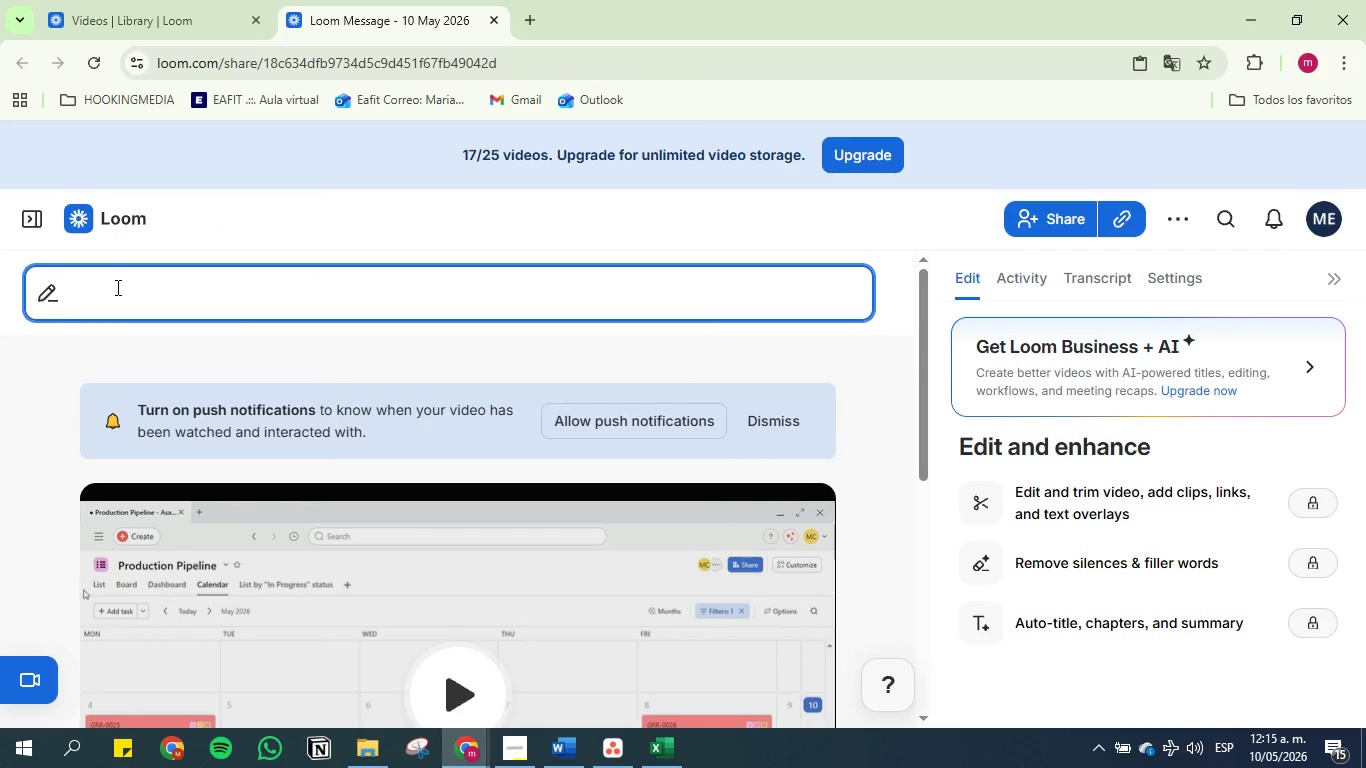 
key(Control+V)
 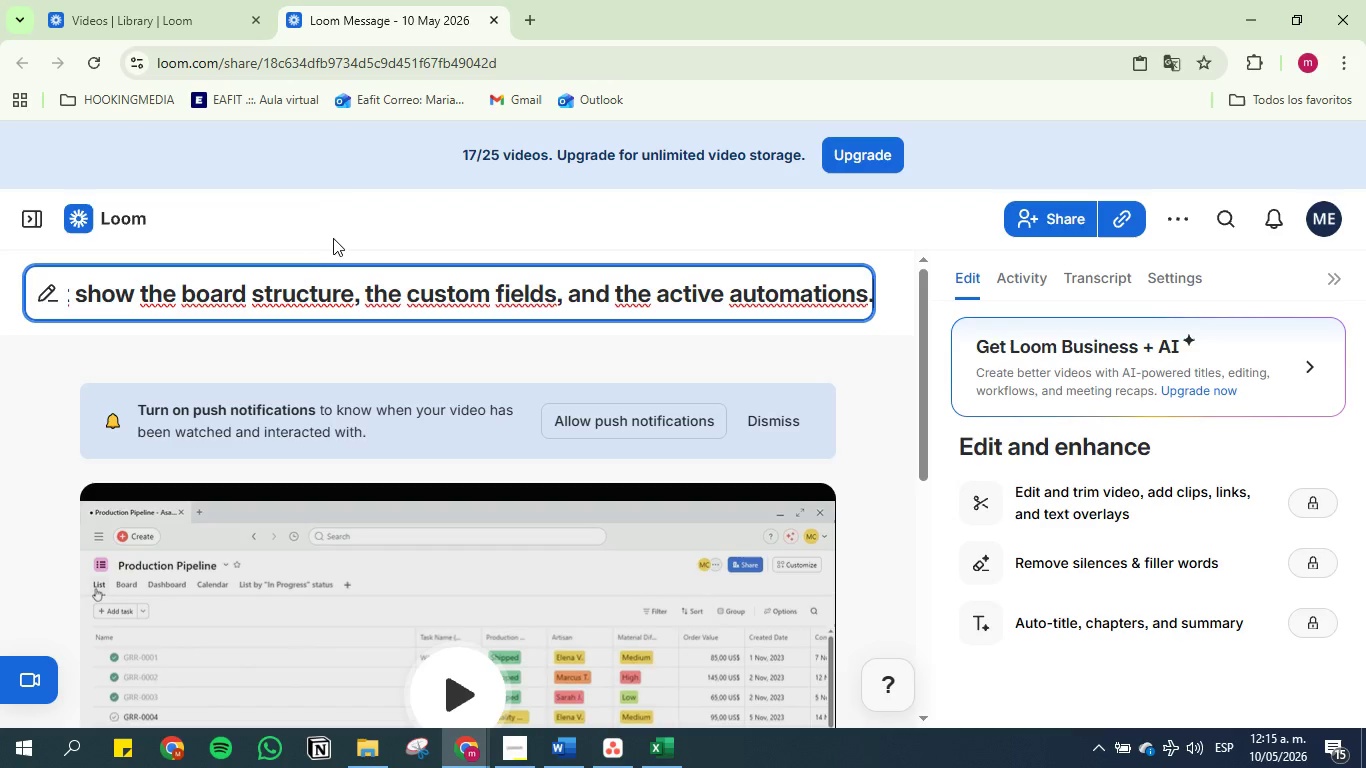 
left_click([340, 231])
 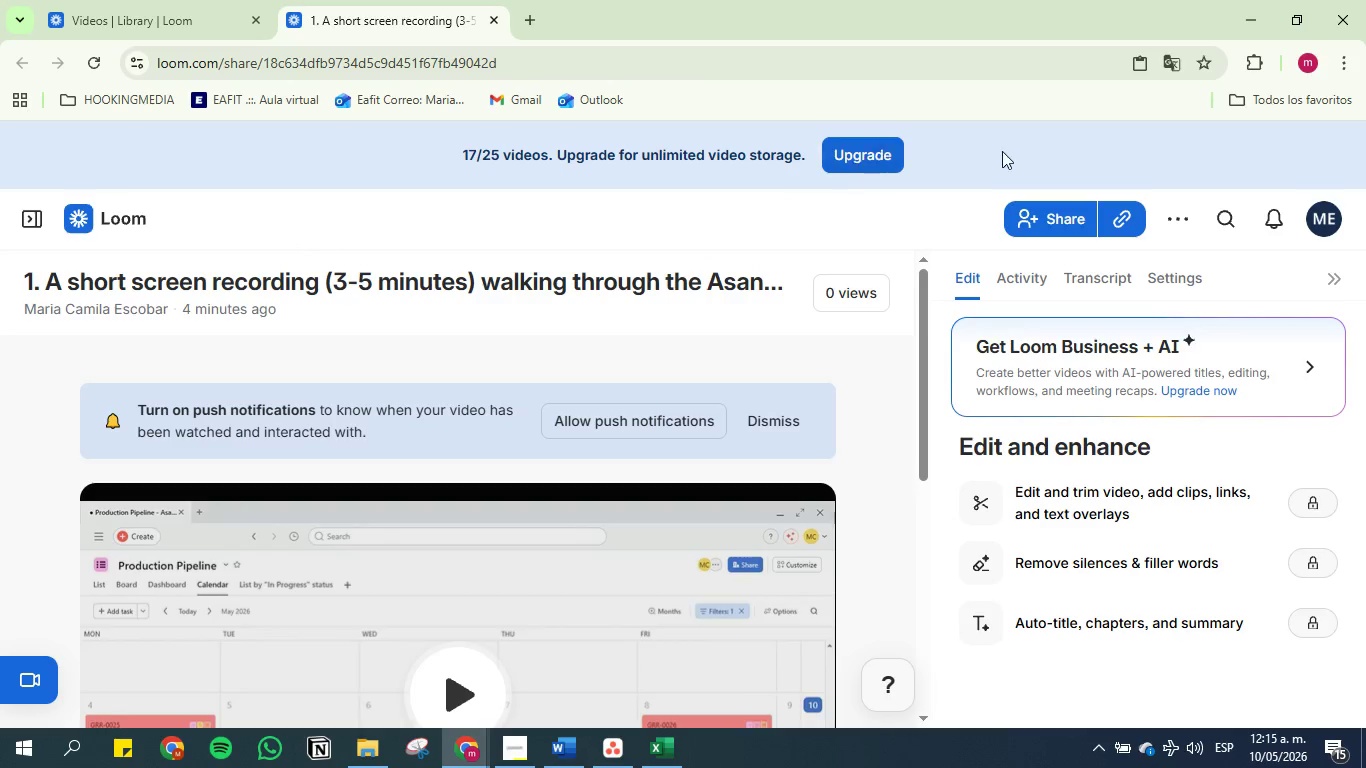 
left_click([1034, 213])
 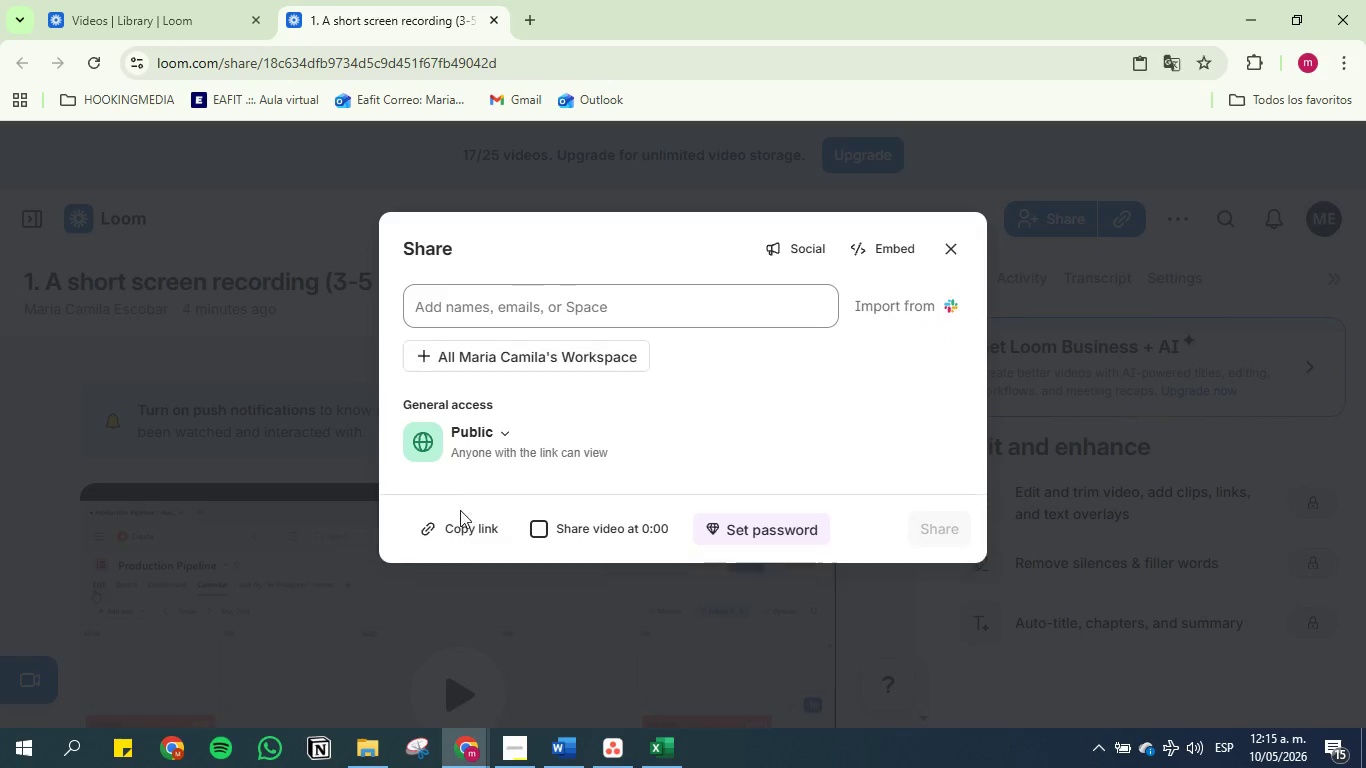 
left_click([462, 530])
 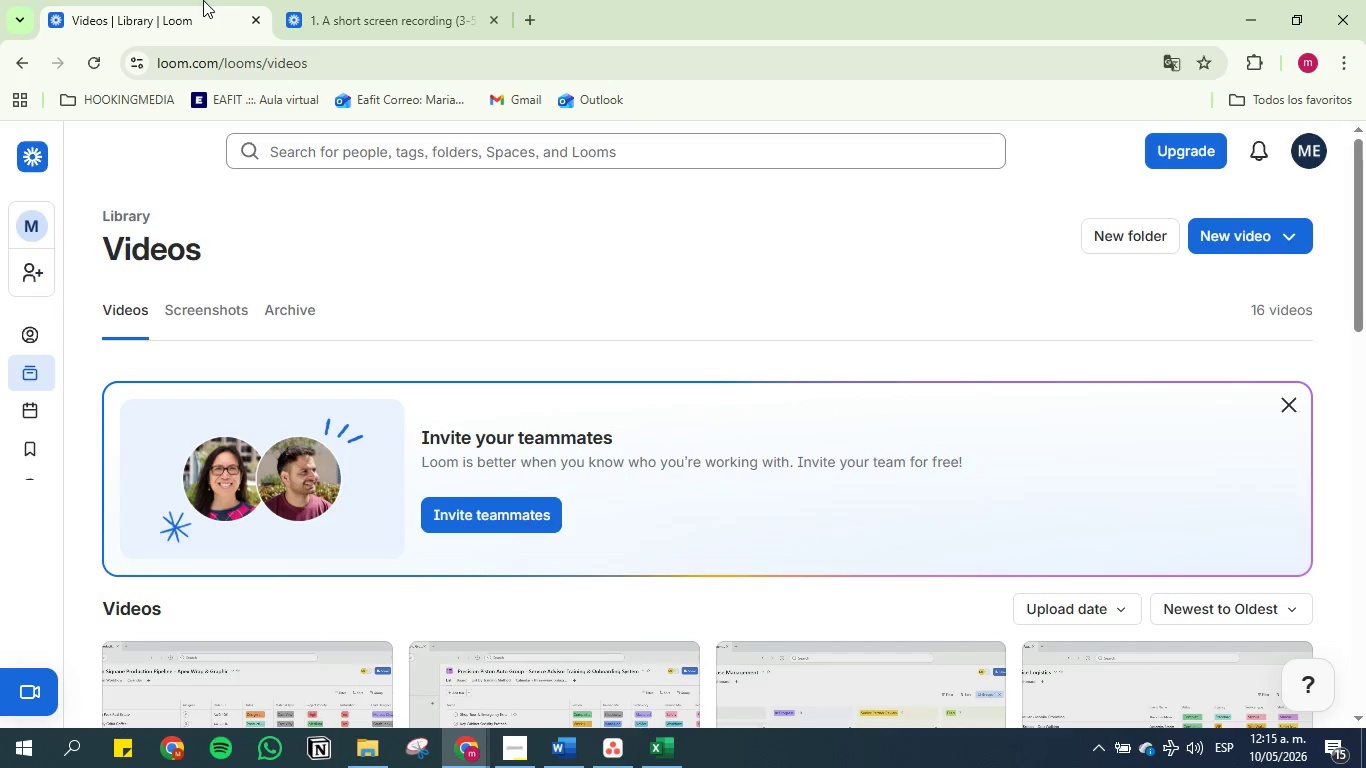 
double_click([260, 25])
 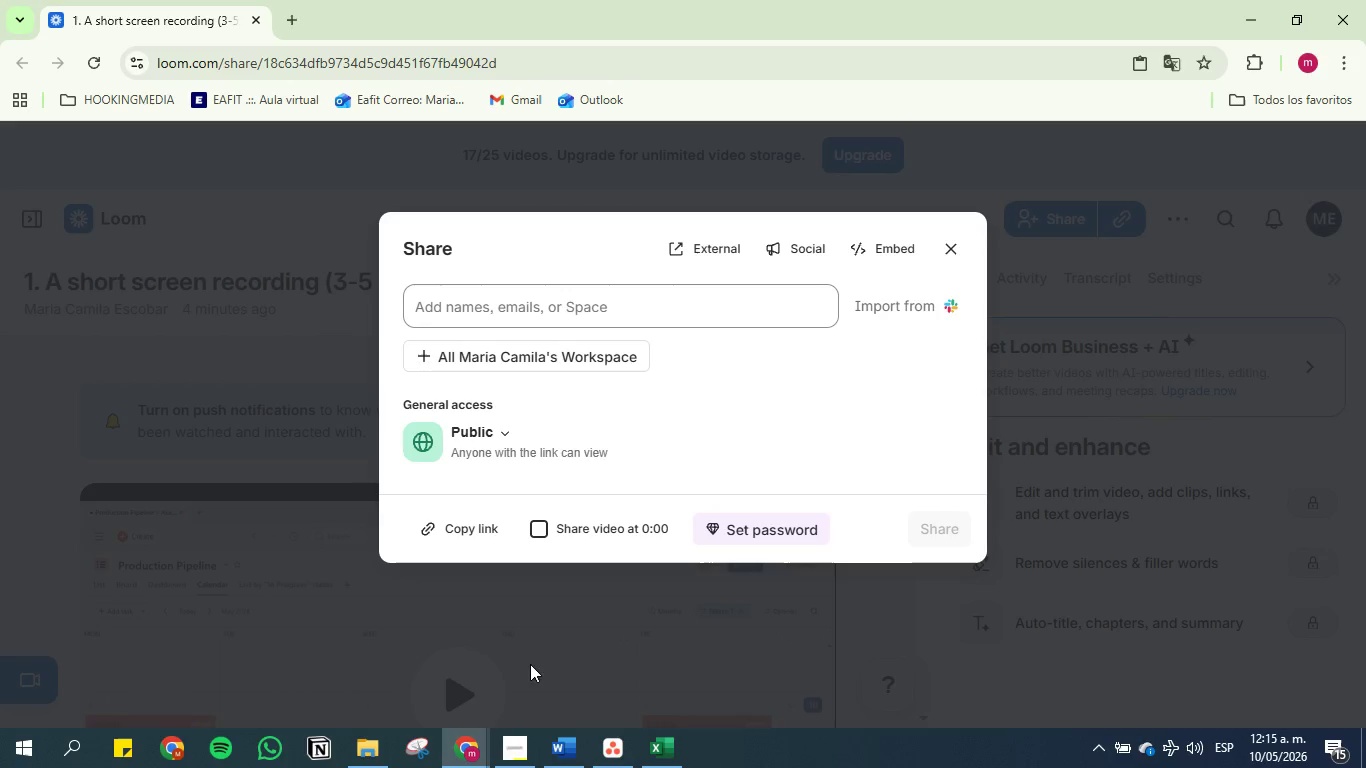 
left_click([574, 745])
 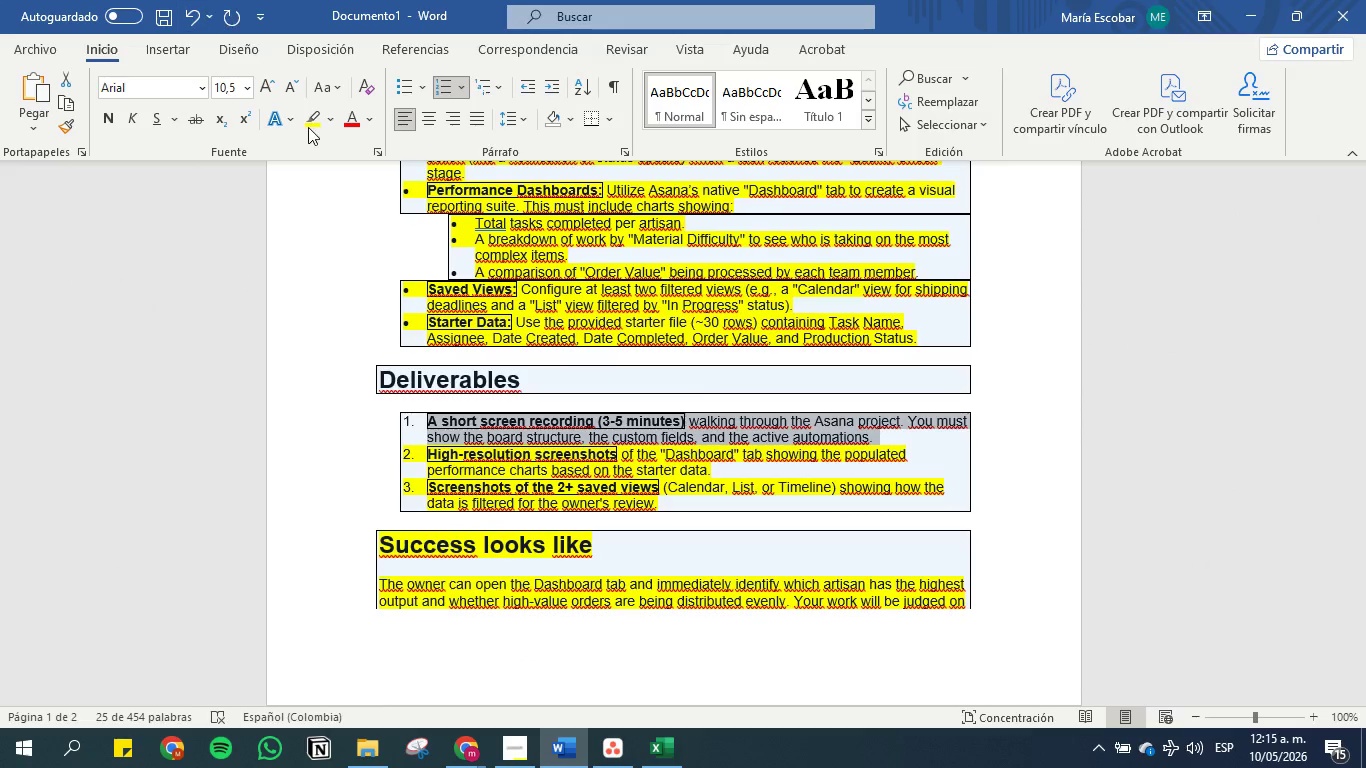 
left_click([309, 122])
 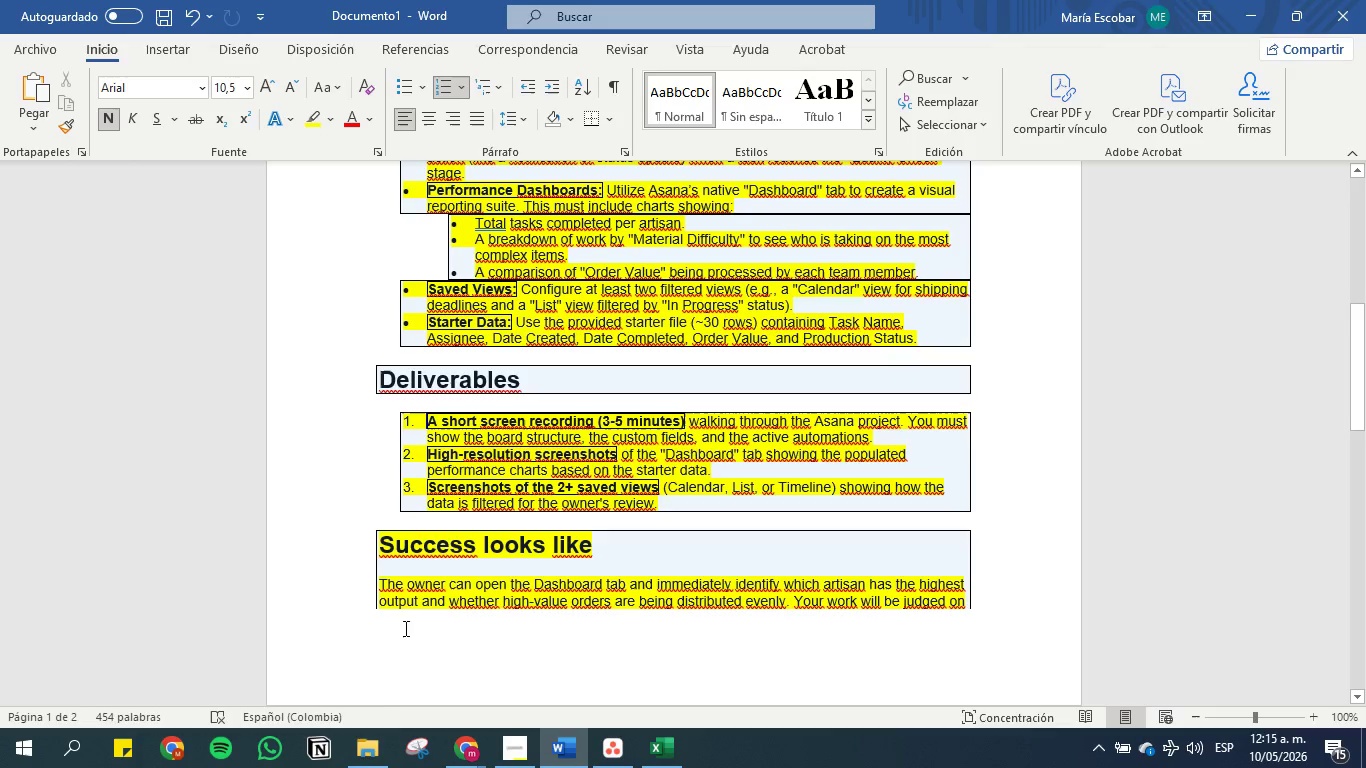 
left_click([376, 747])
 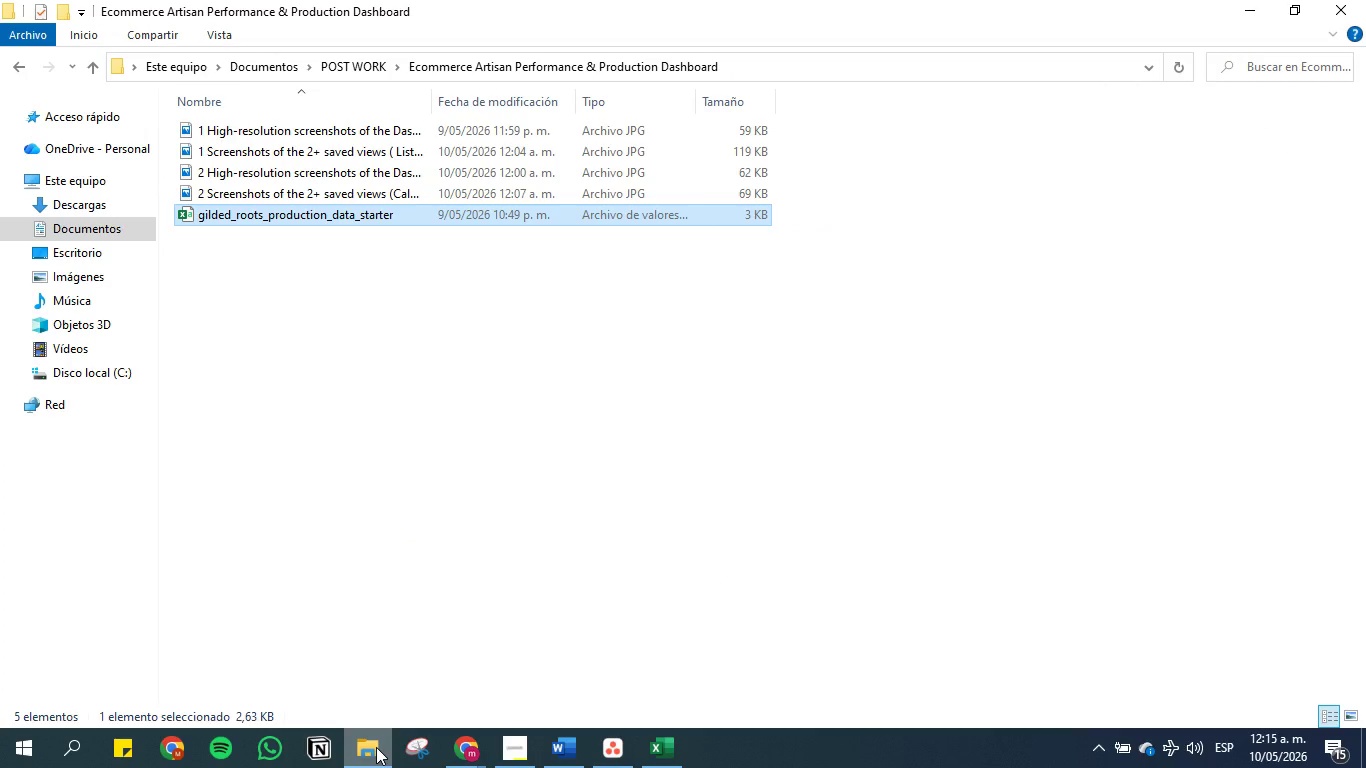 
left_click([376, 747])
 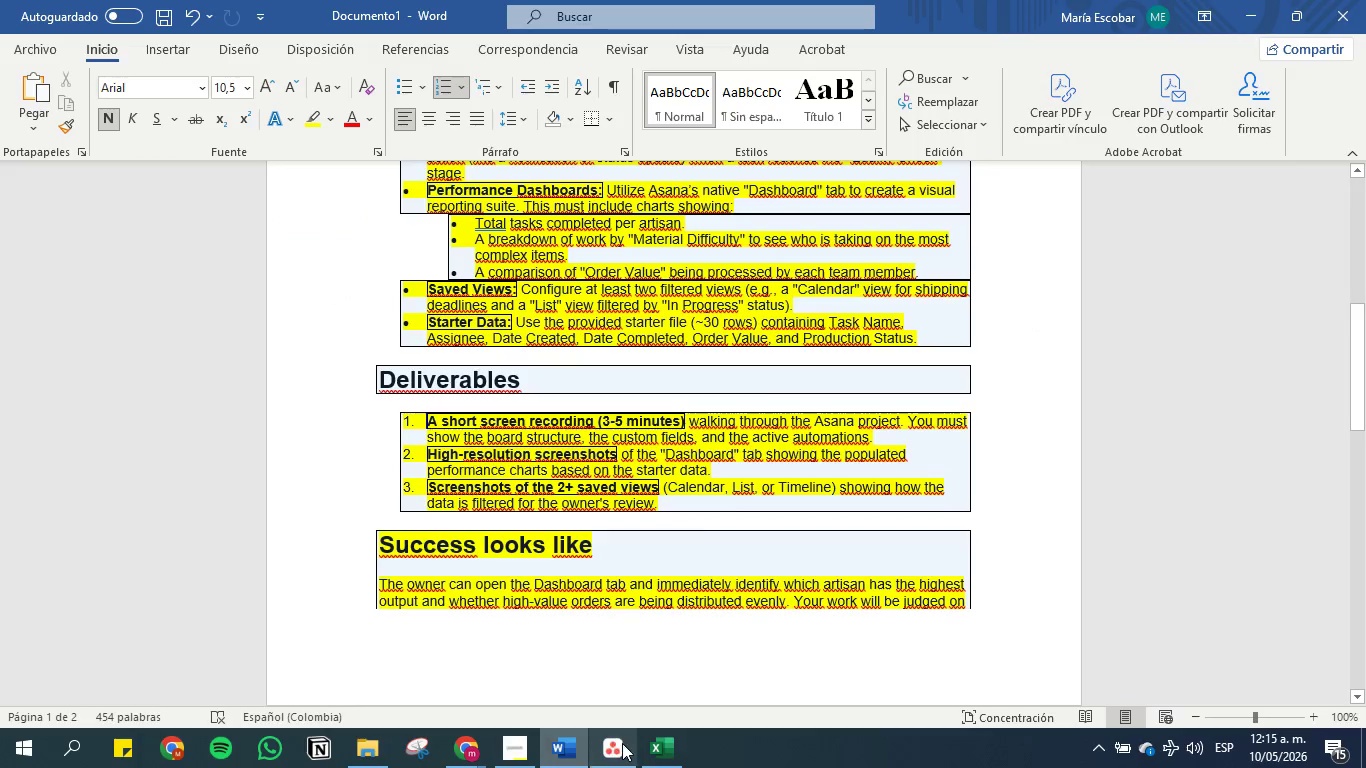 
left_click([671, 739])
 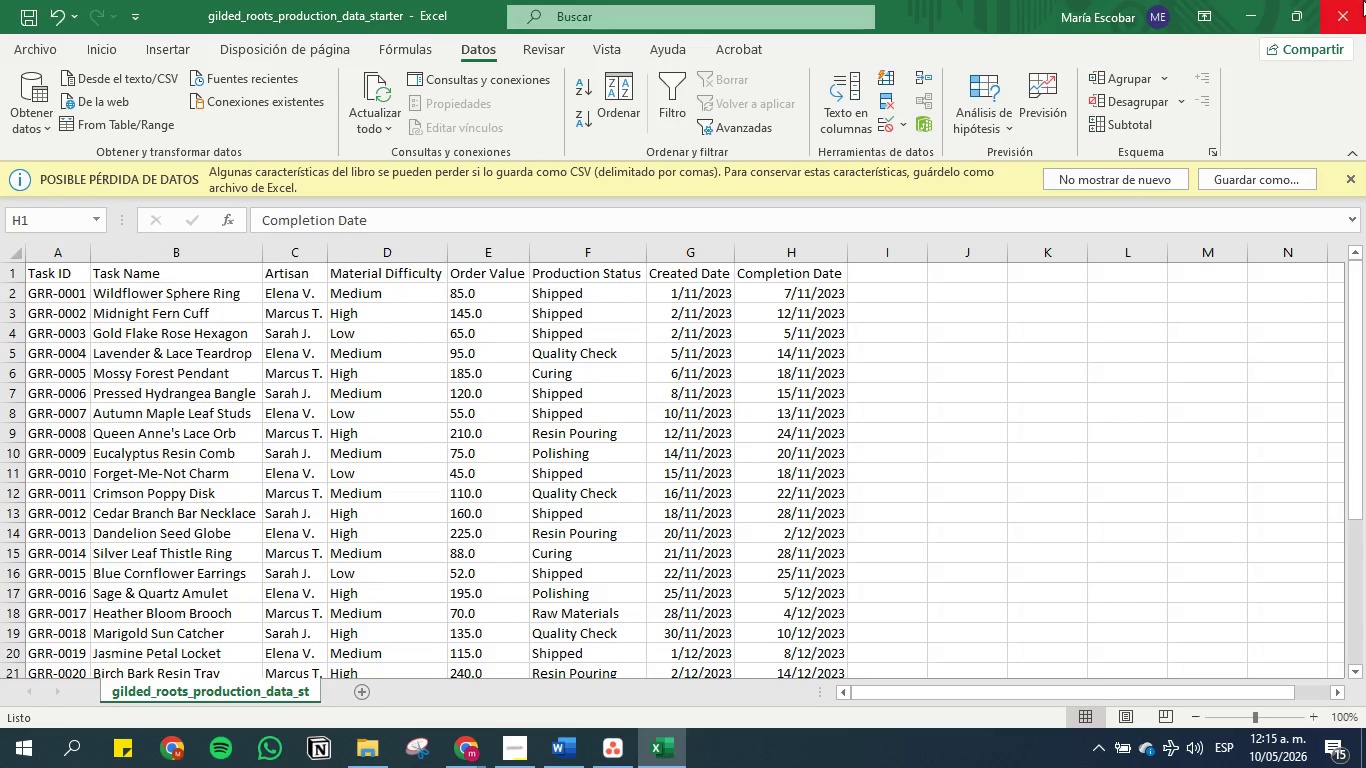 
left_click([1352, 1])
 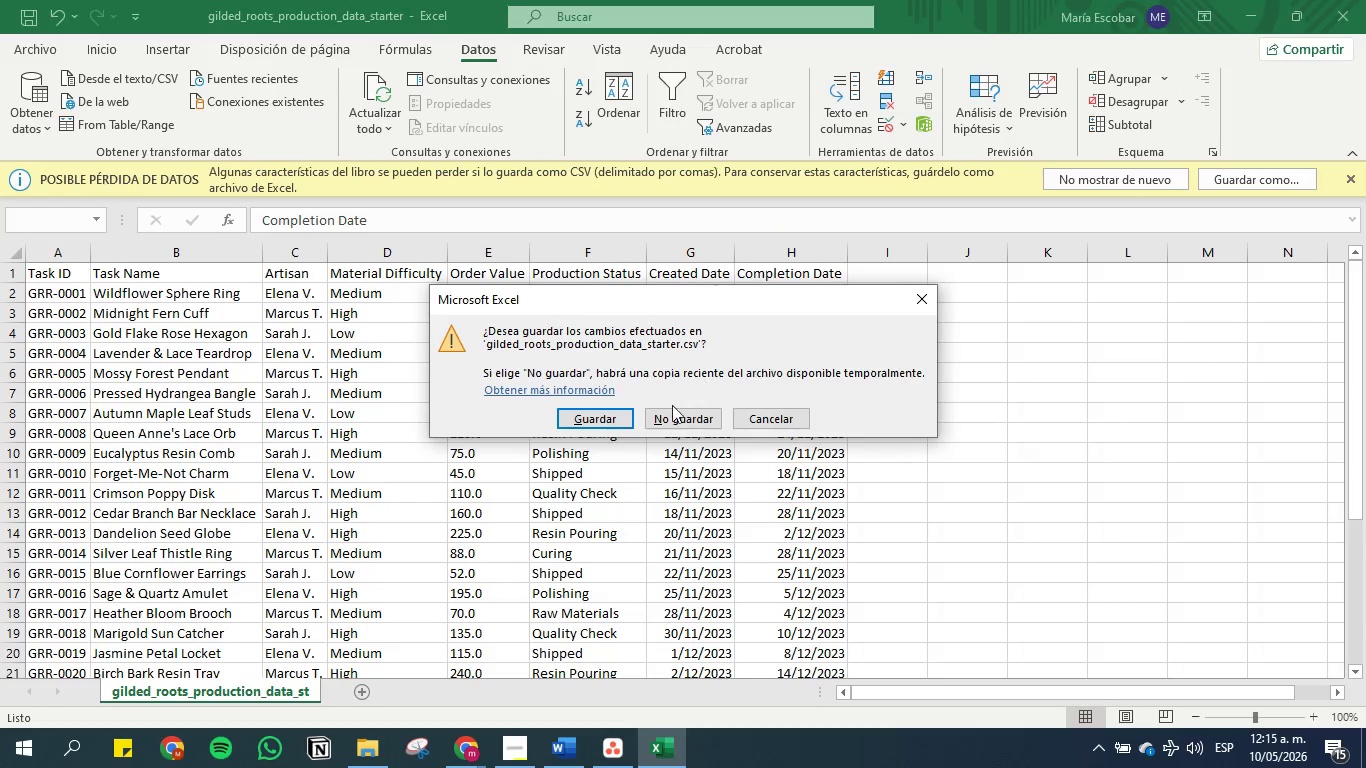 
left_click([689, 420])
 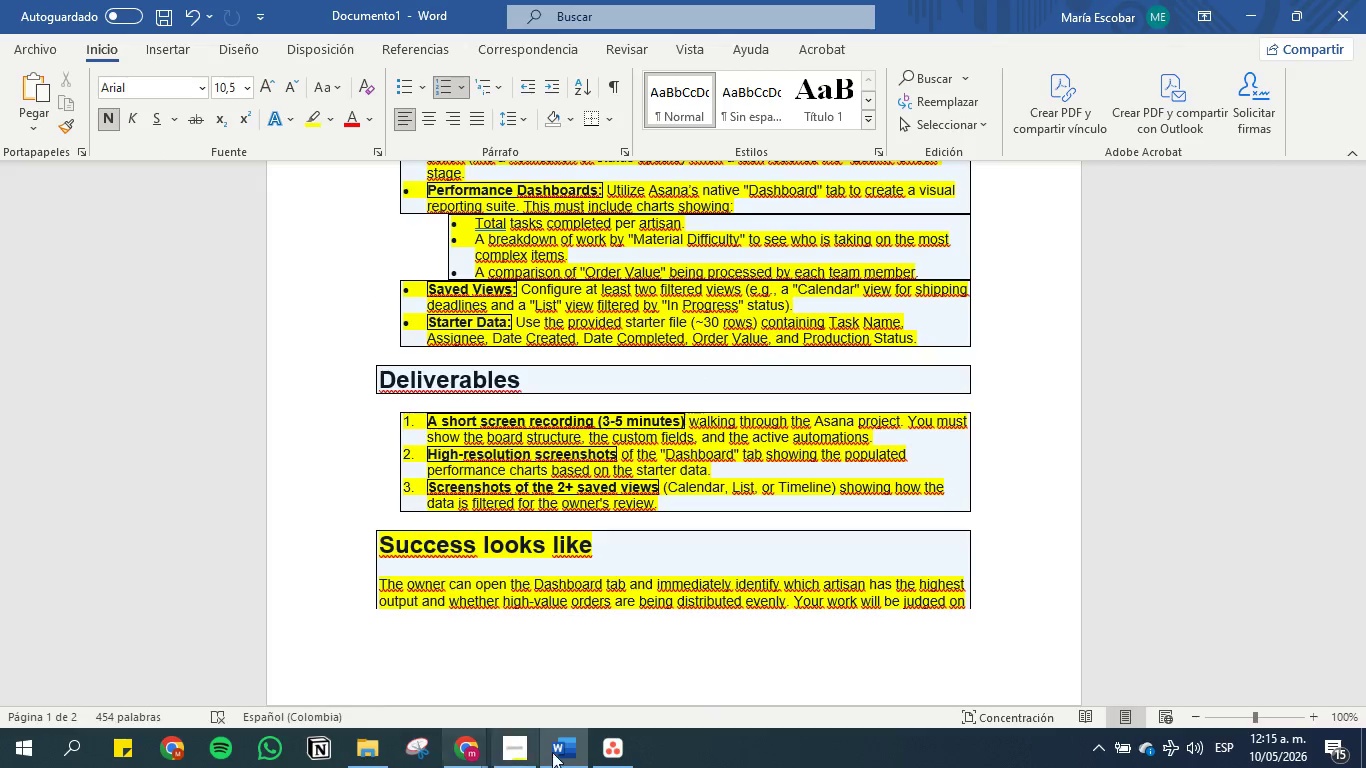 
mouse_move([533, 741])
 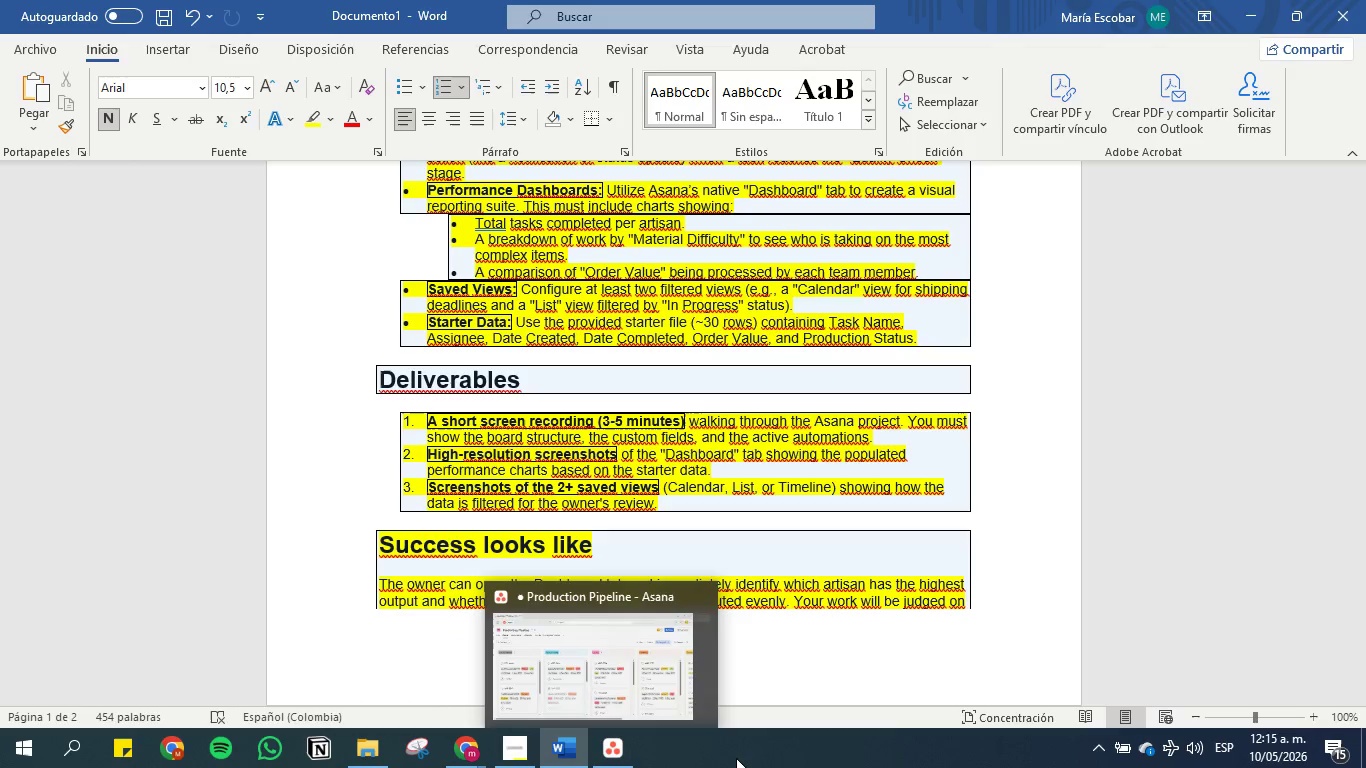 
left_click([736, 758])
 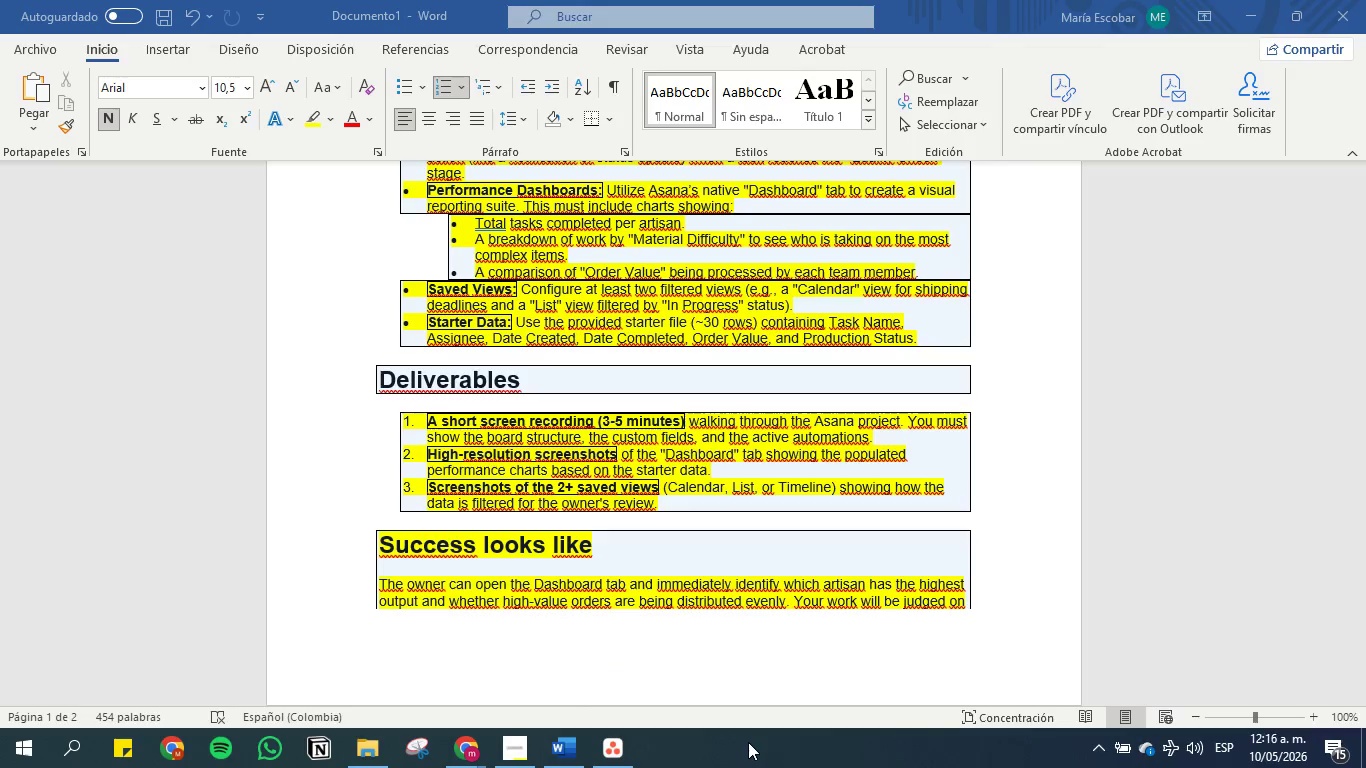 